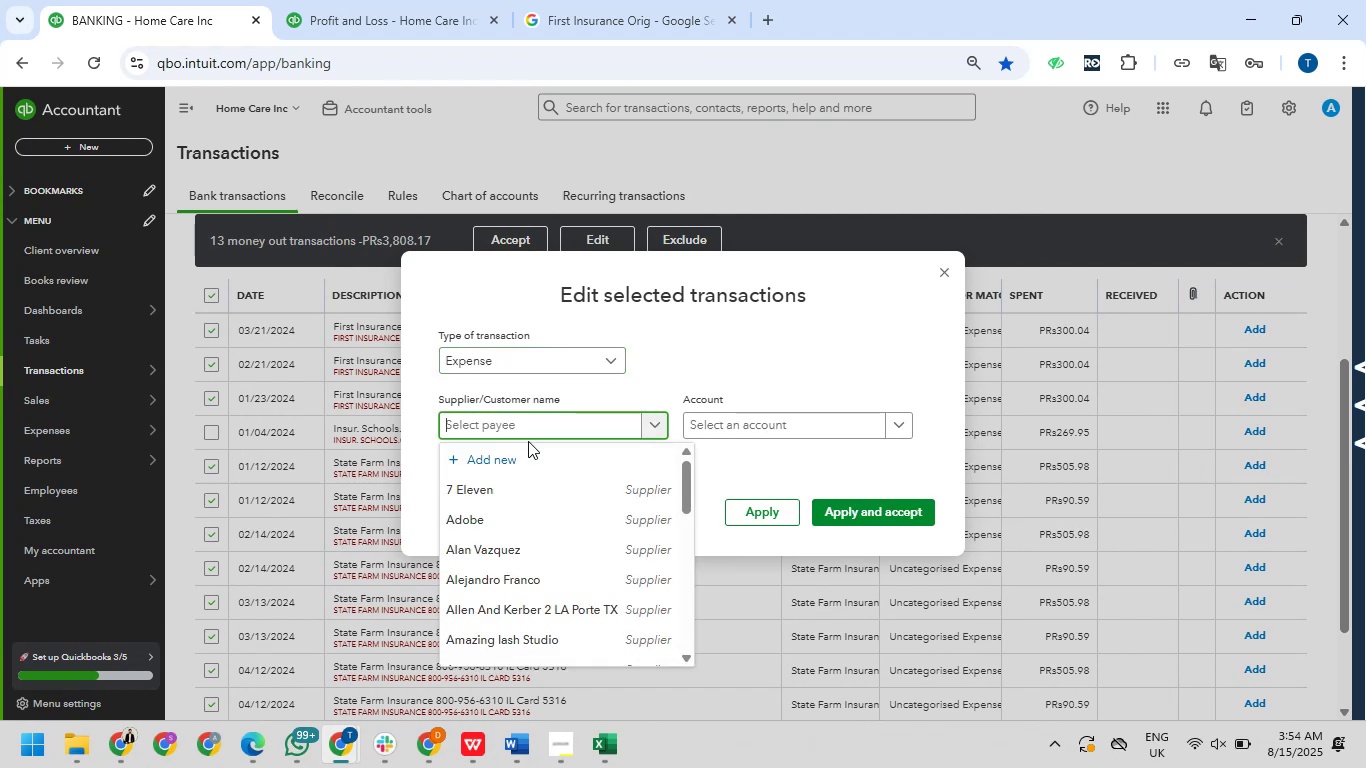 
type(insu)
 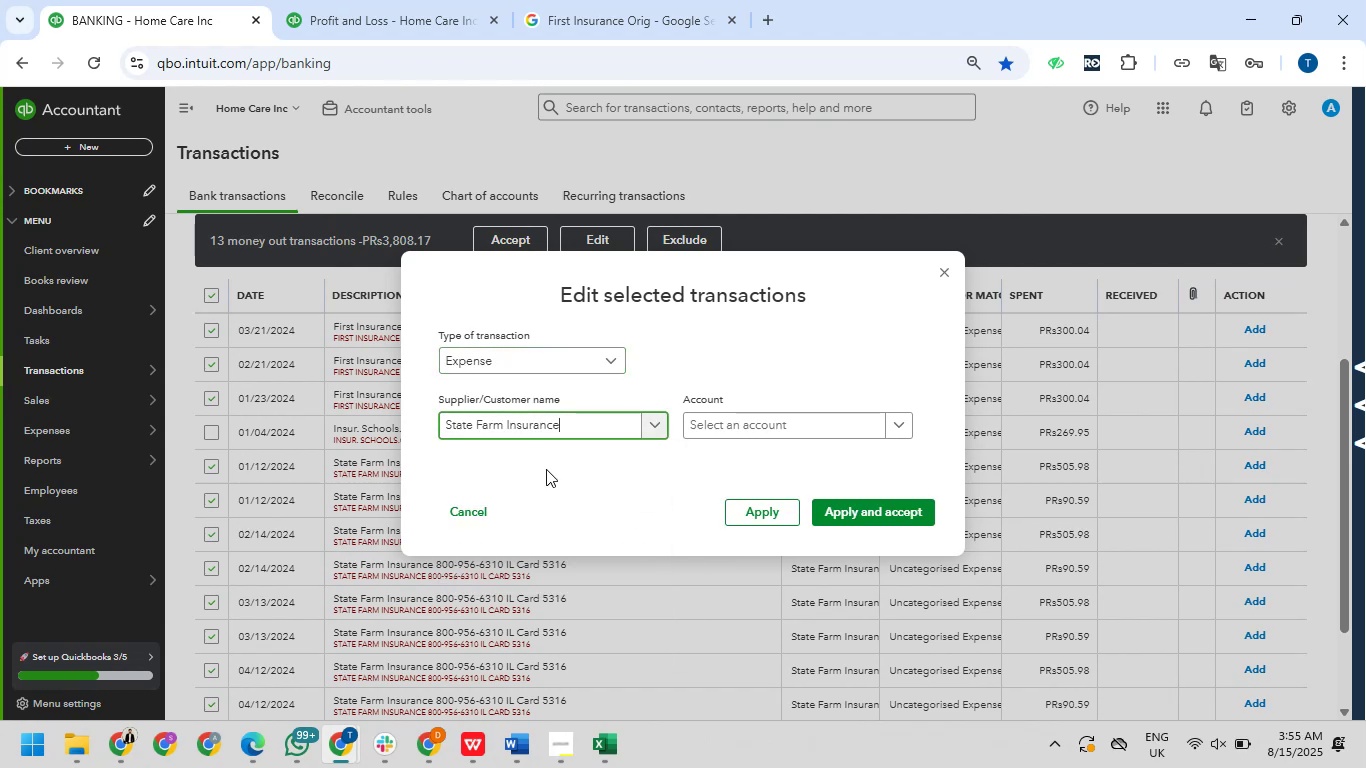 
left_click([723, 428])
 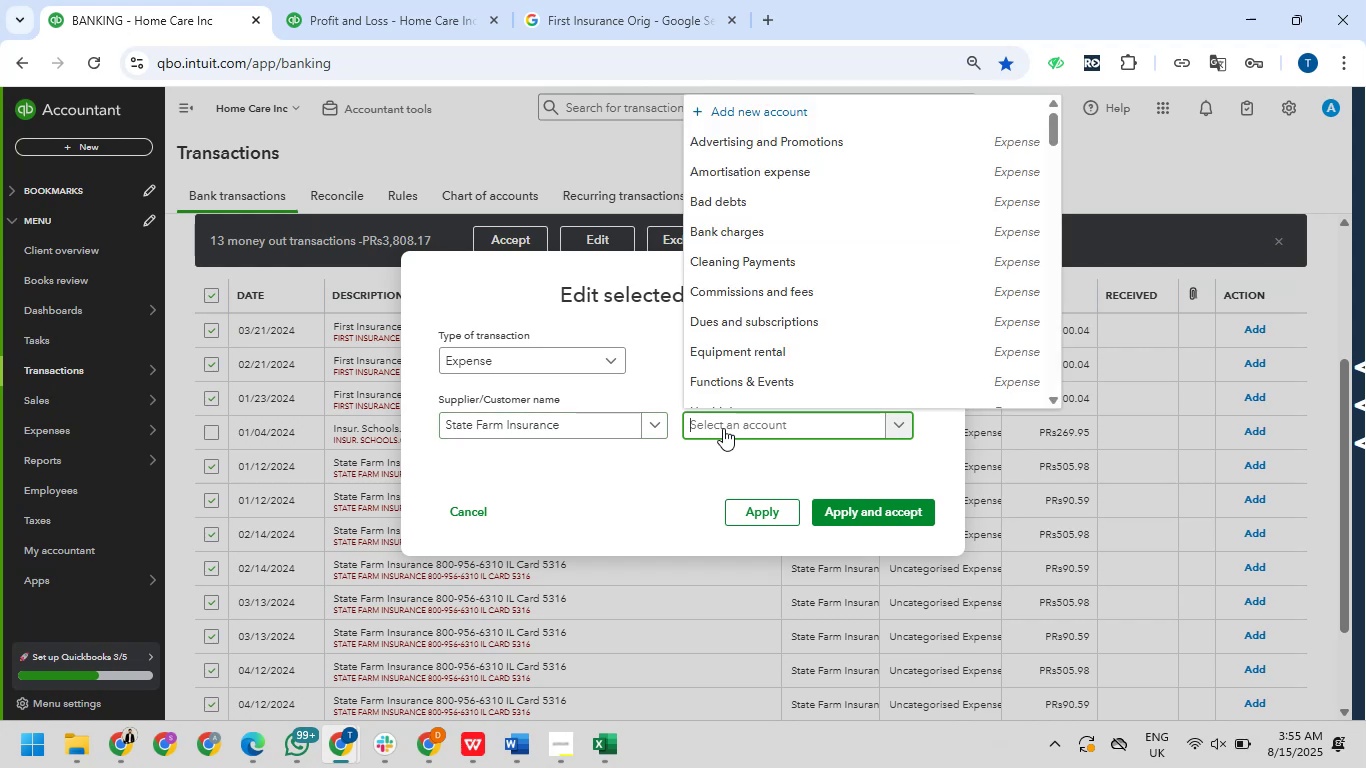 
type(insu)
 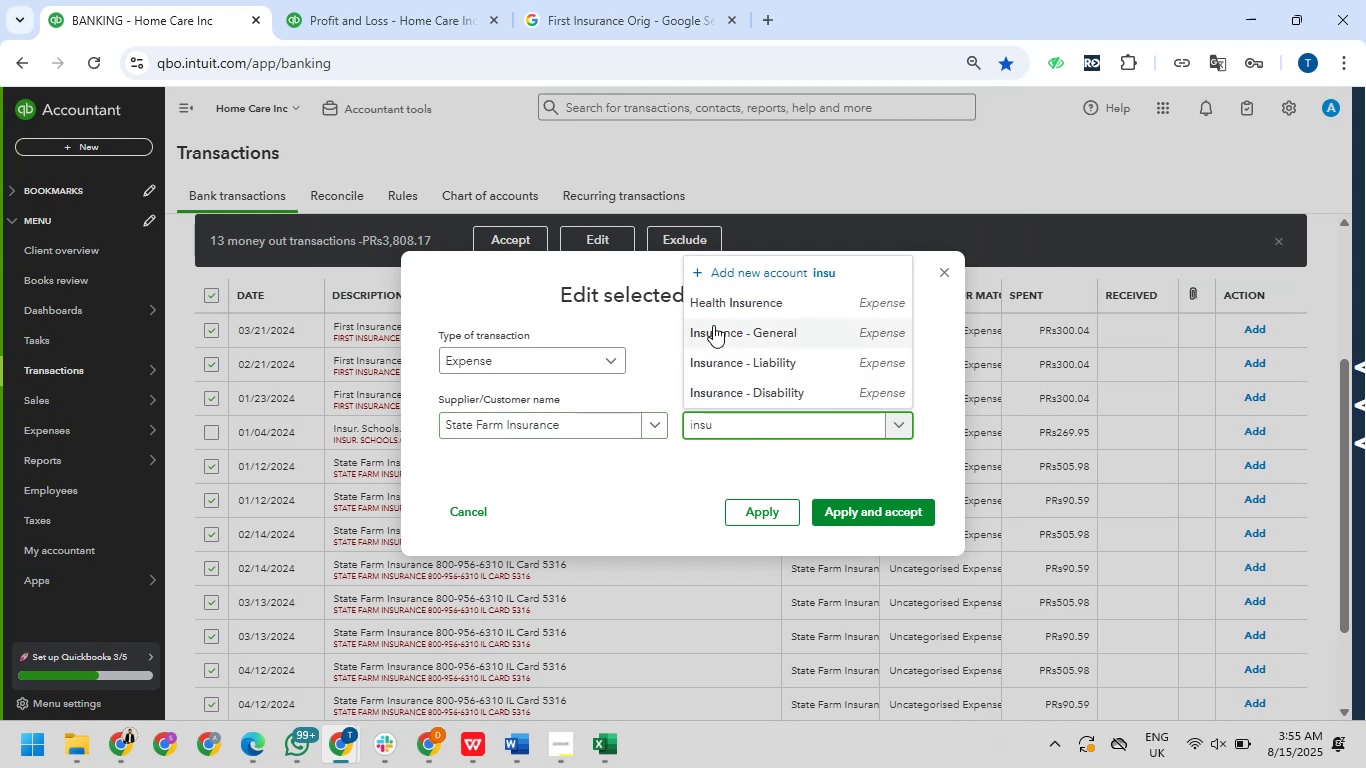 
left_click([713, 325])
 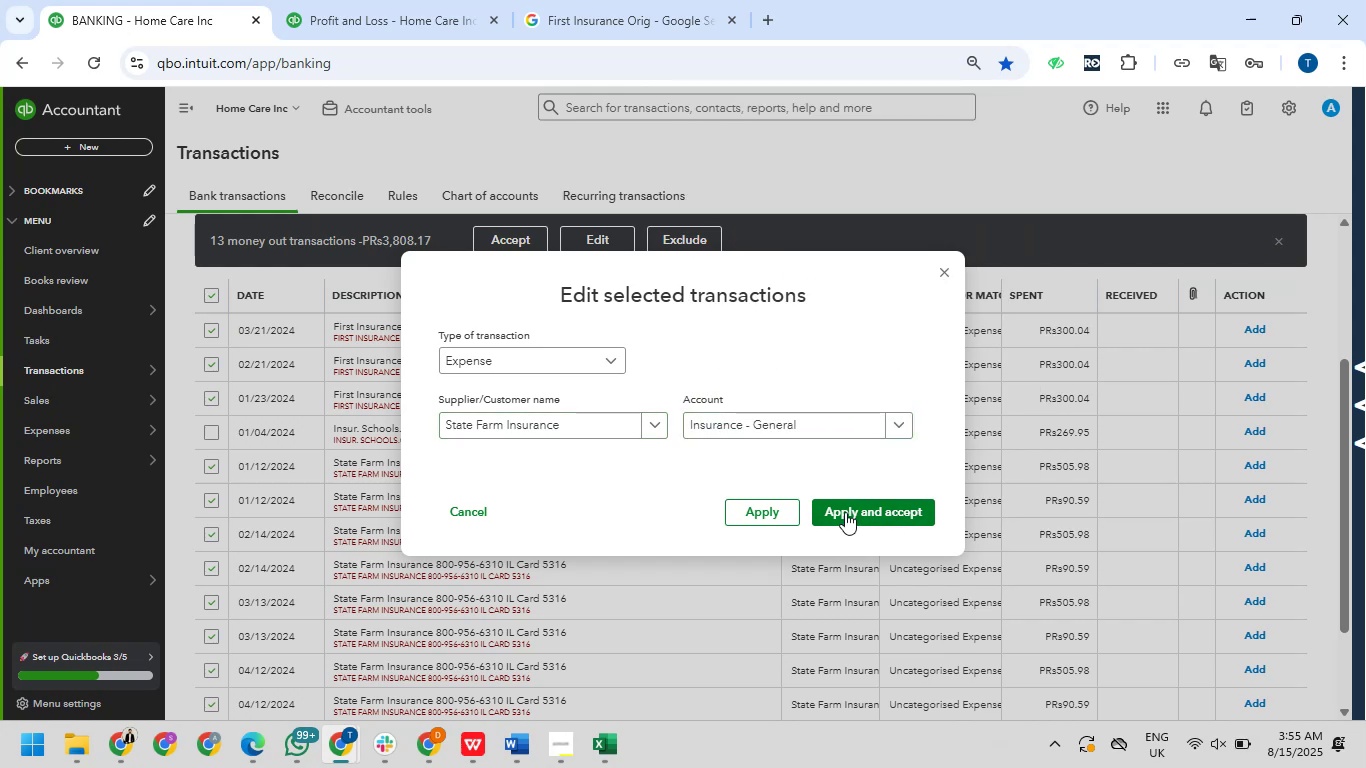 
left_click([845, 510])
 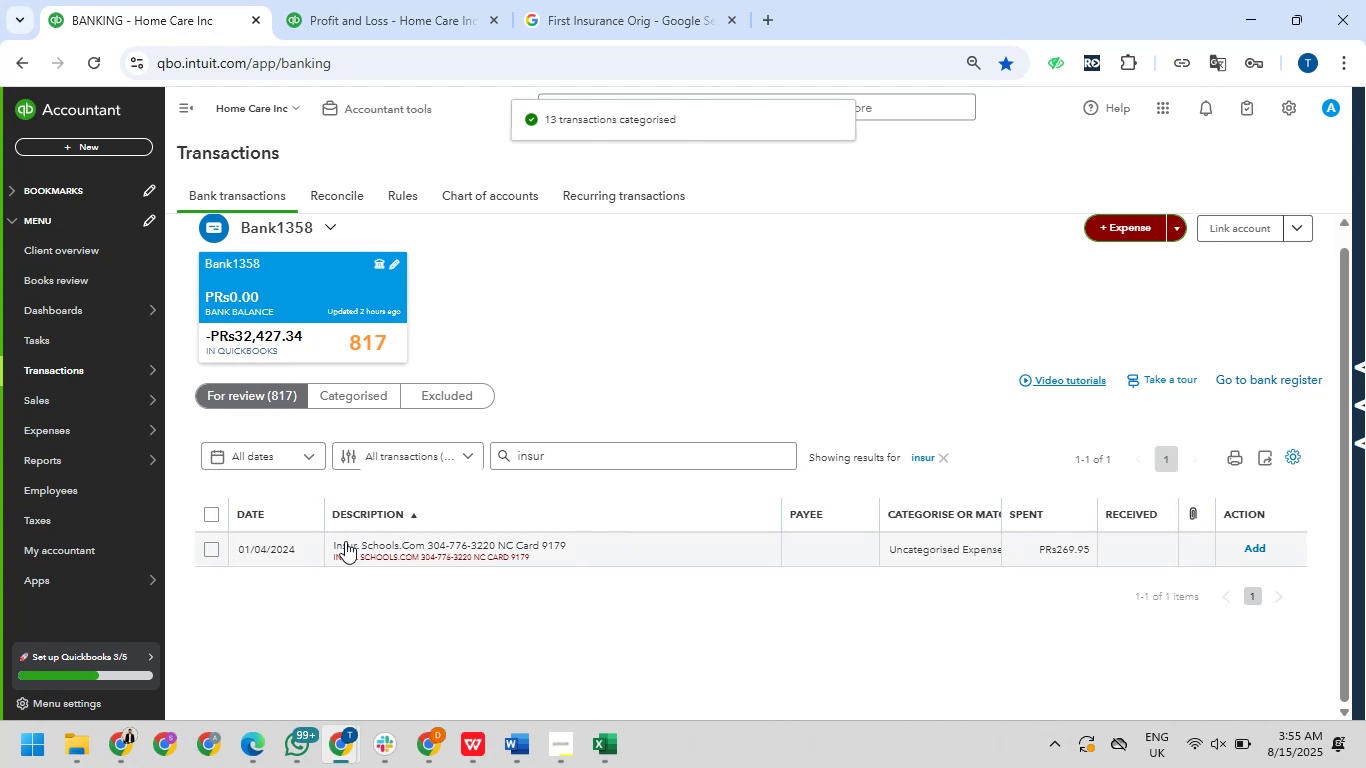 
wait(5.82)
 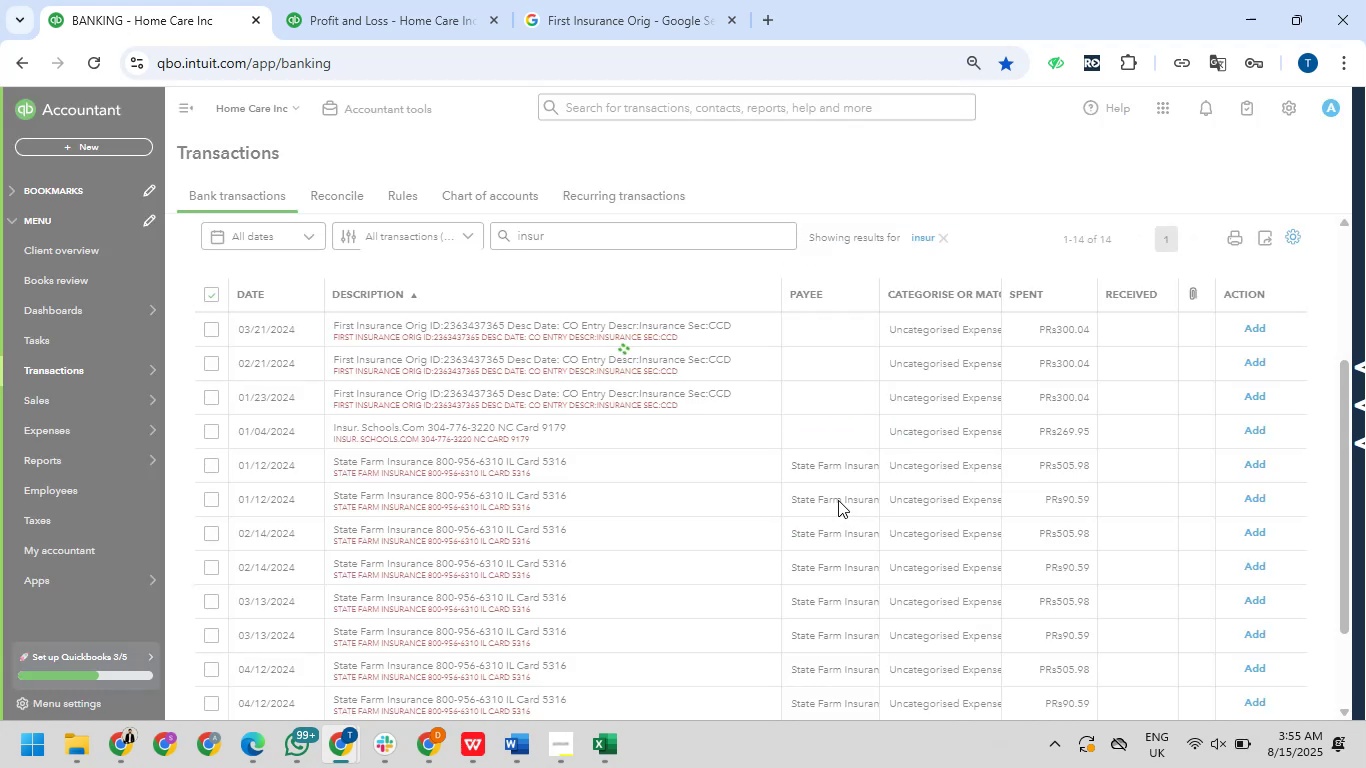 
left_click_drag(start_coordinate=[327, 543], to_coordinate=[424, 549])
 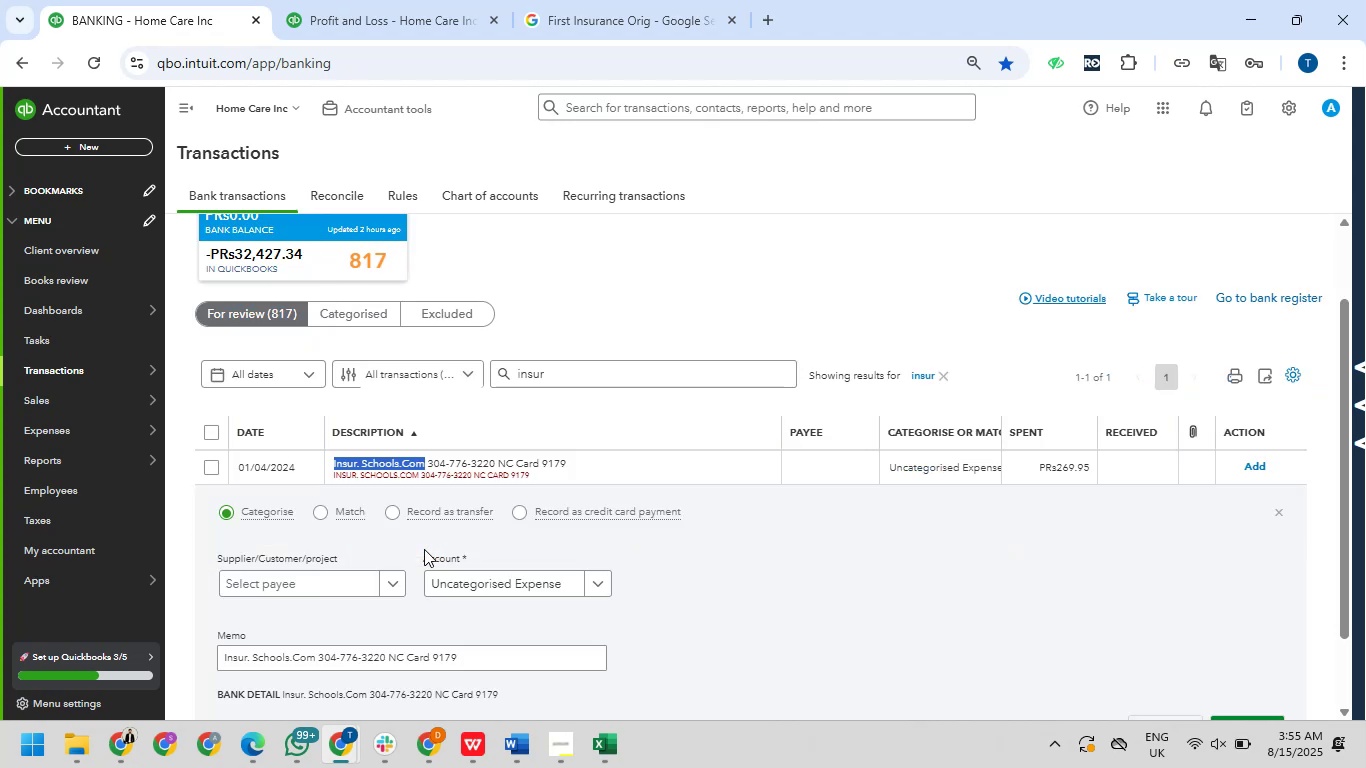 
key(Control+C)
 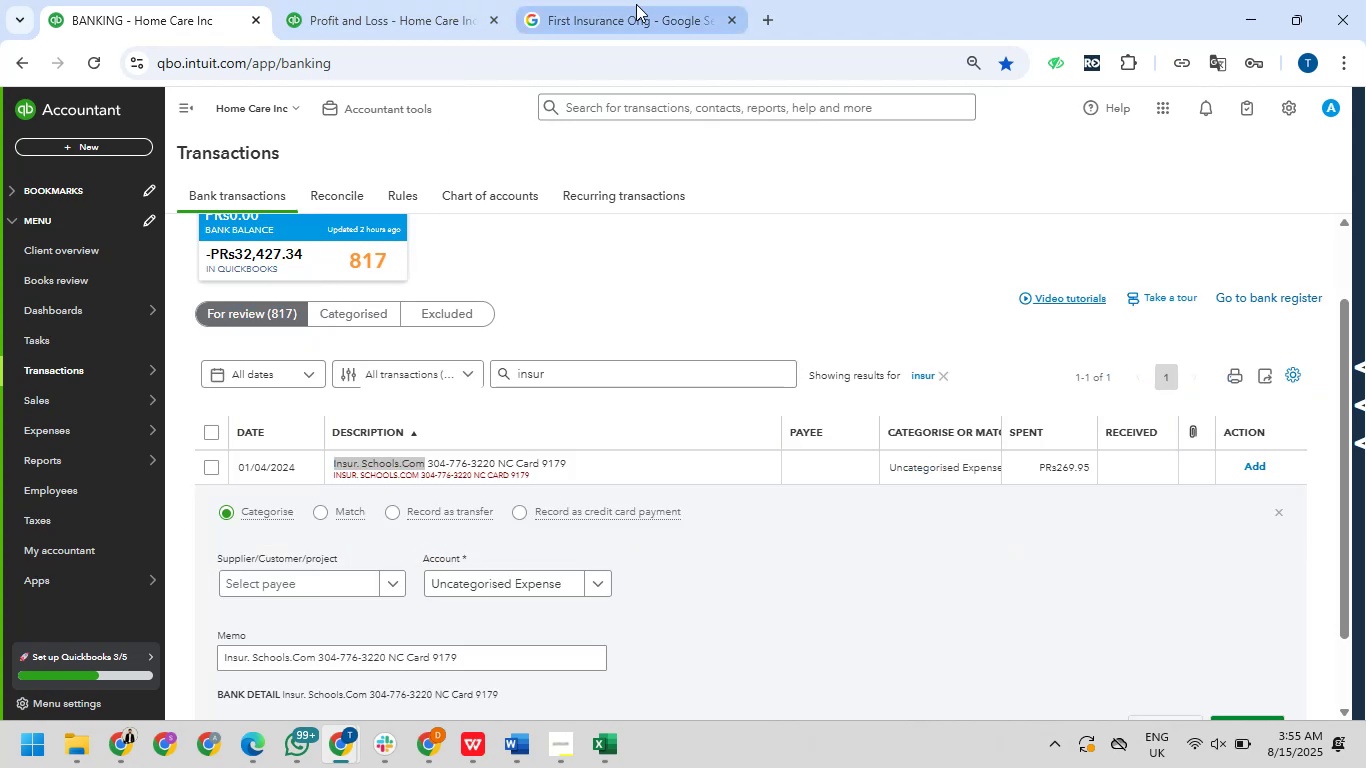 
left_click_drag(start_coordinate=[366, 107], to_coordinate=[107, 140])
 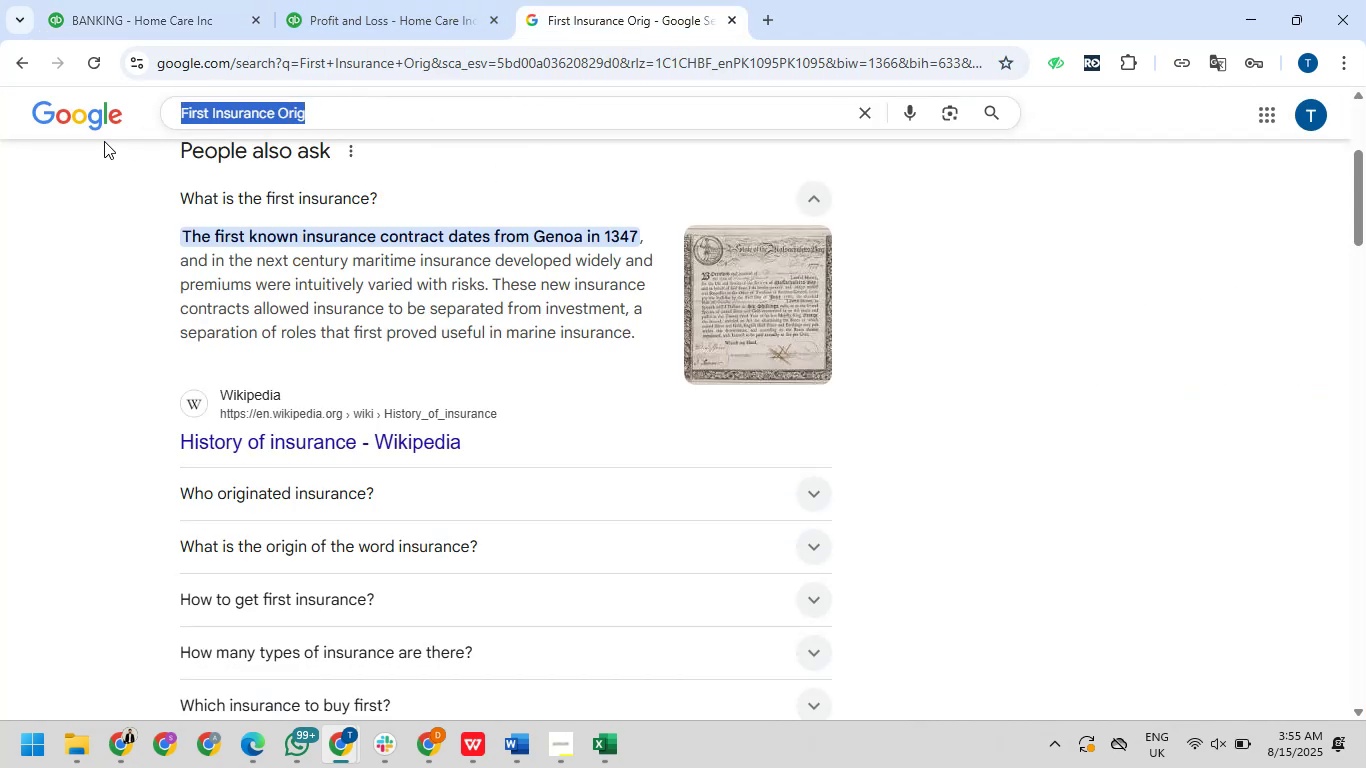 
key(Control+V)
 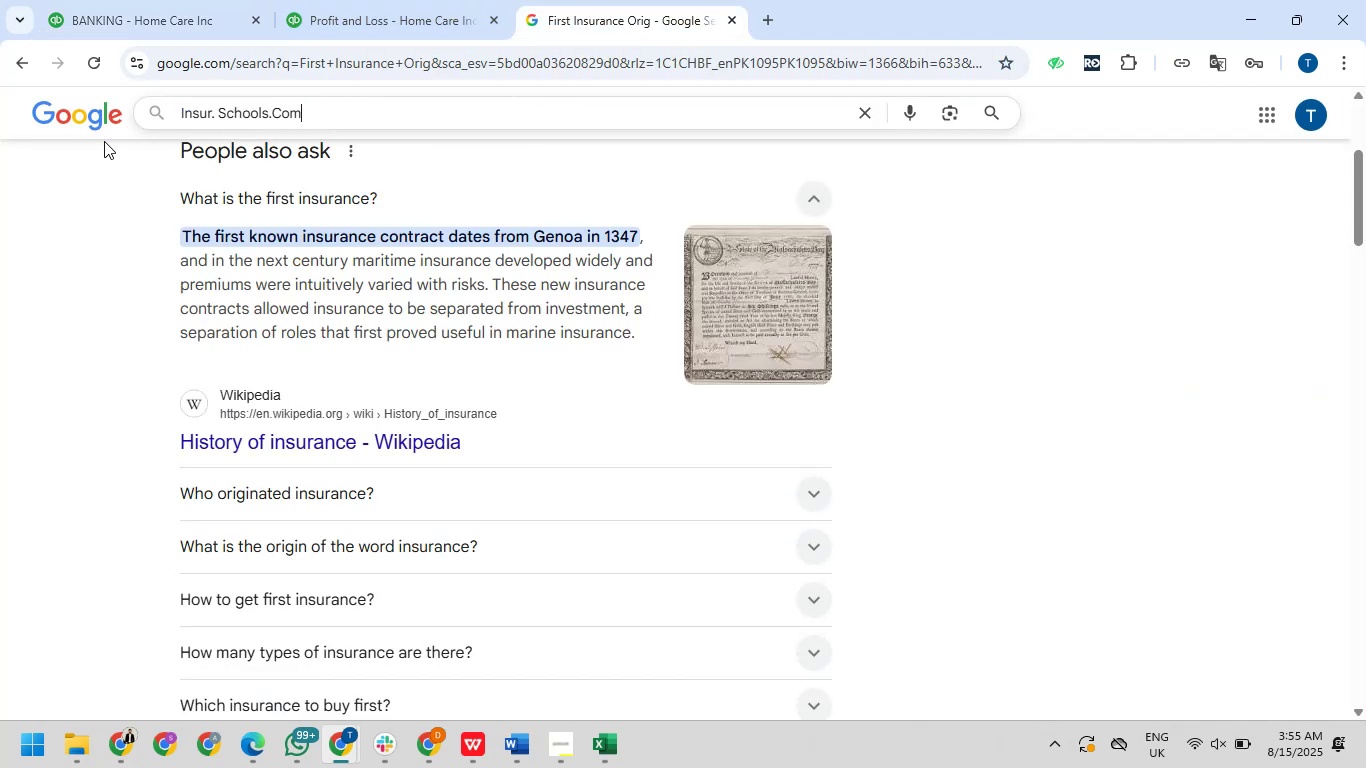 
key(NumpadEnter)
 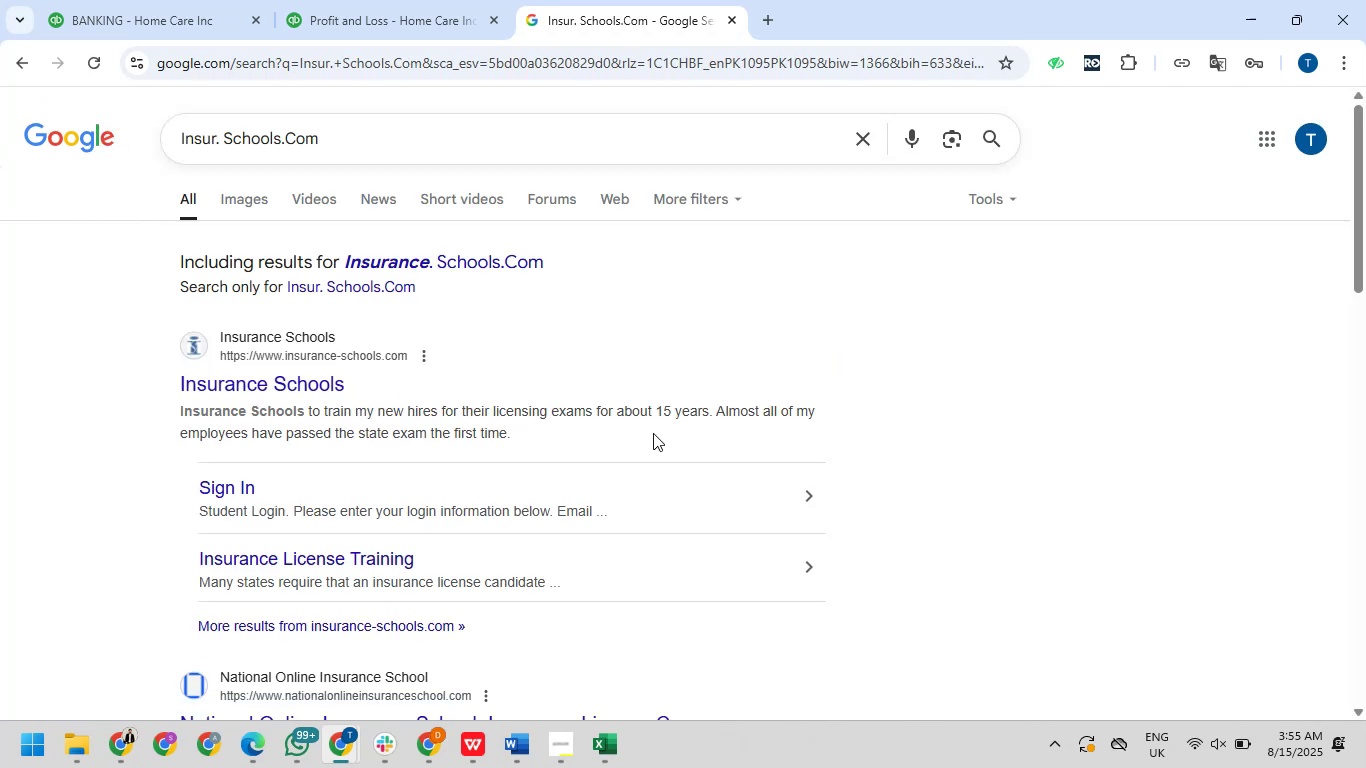 
wait(5.61)
 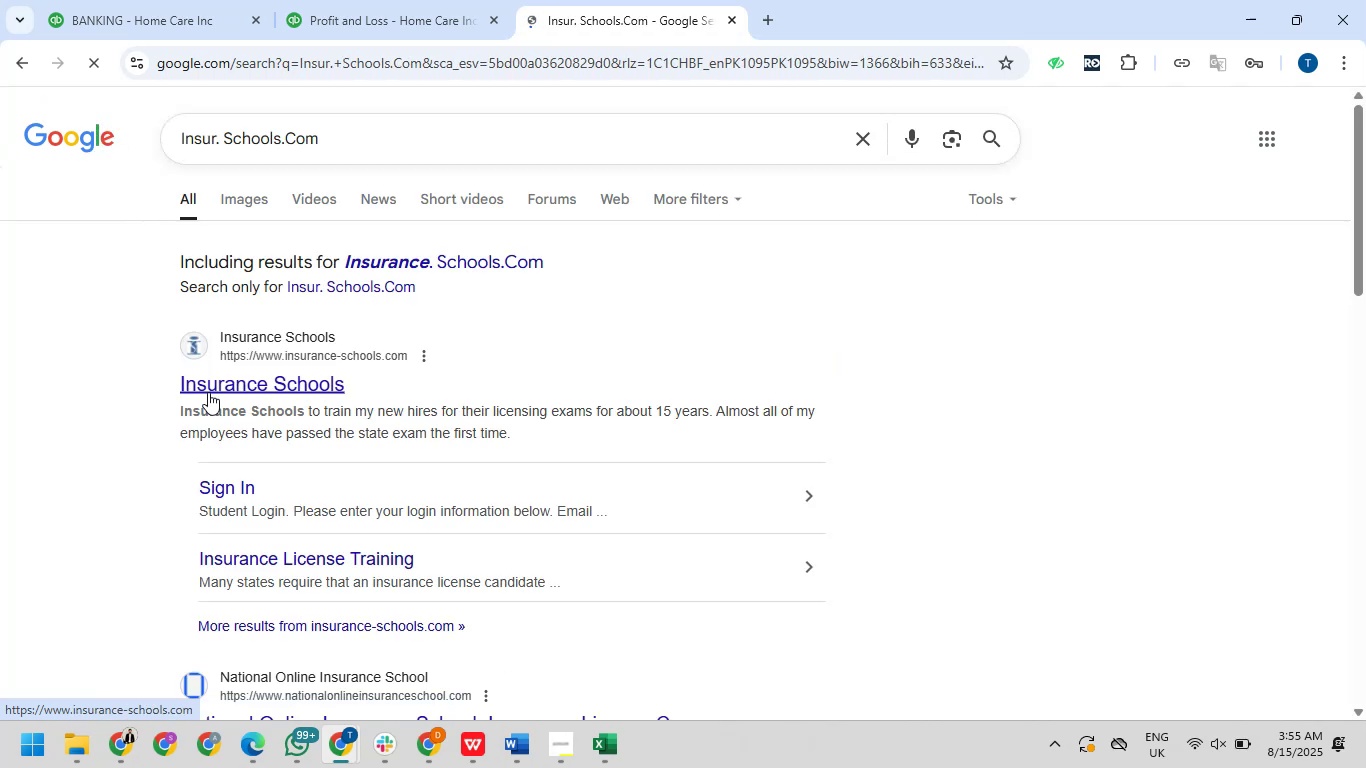 
left_click([142, 0])
 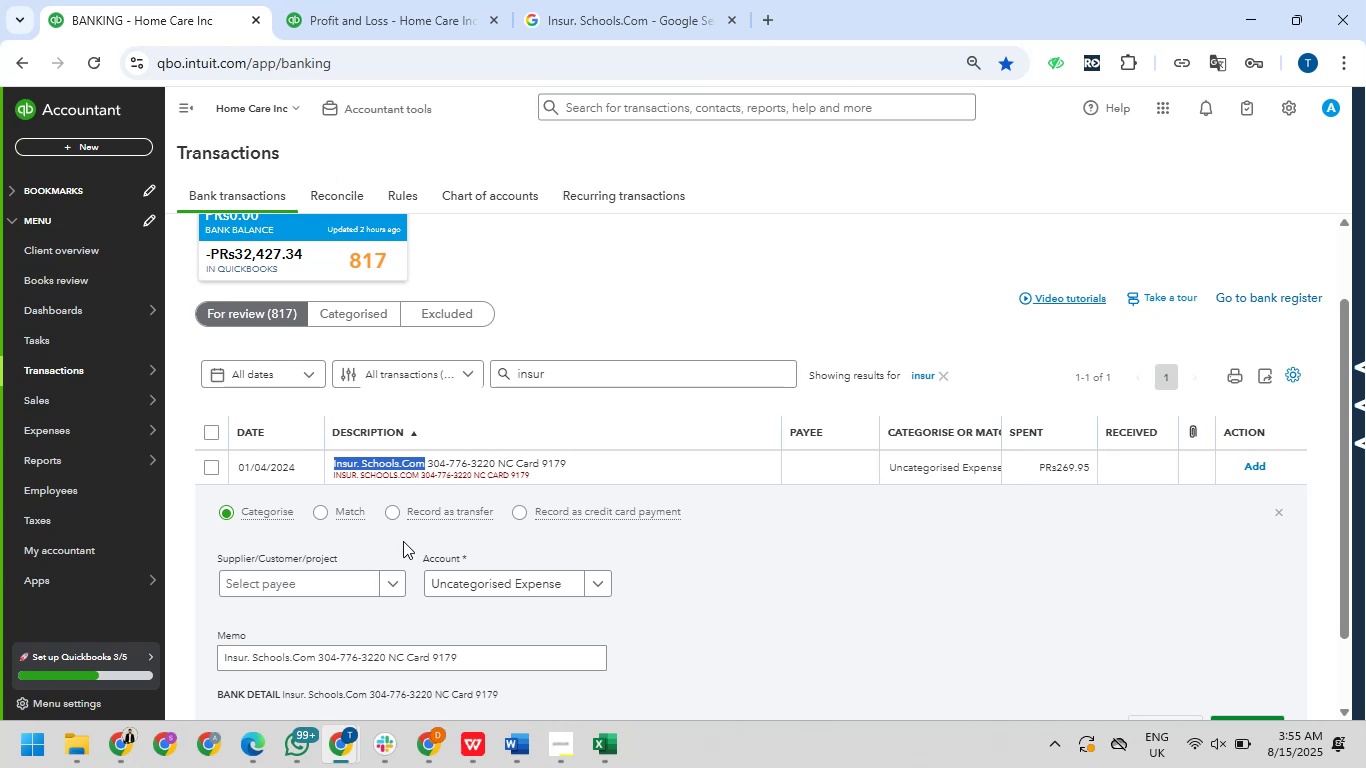 
wait(10.46)
 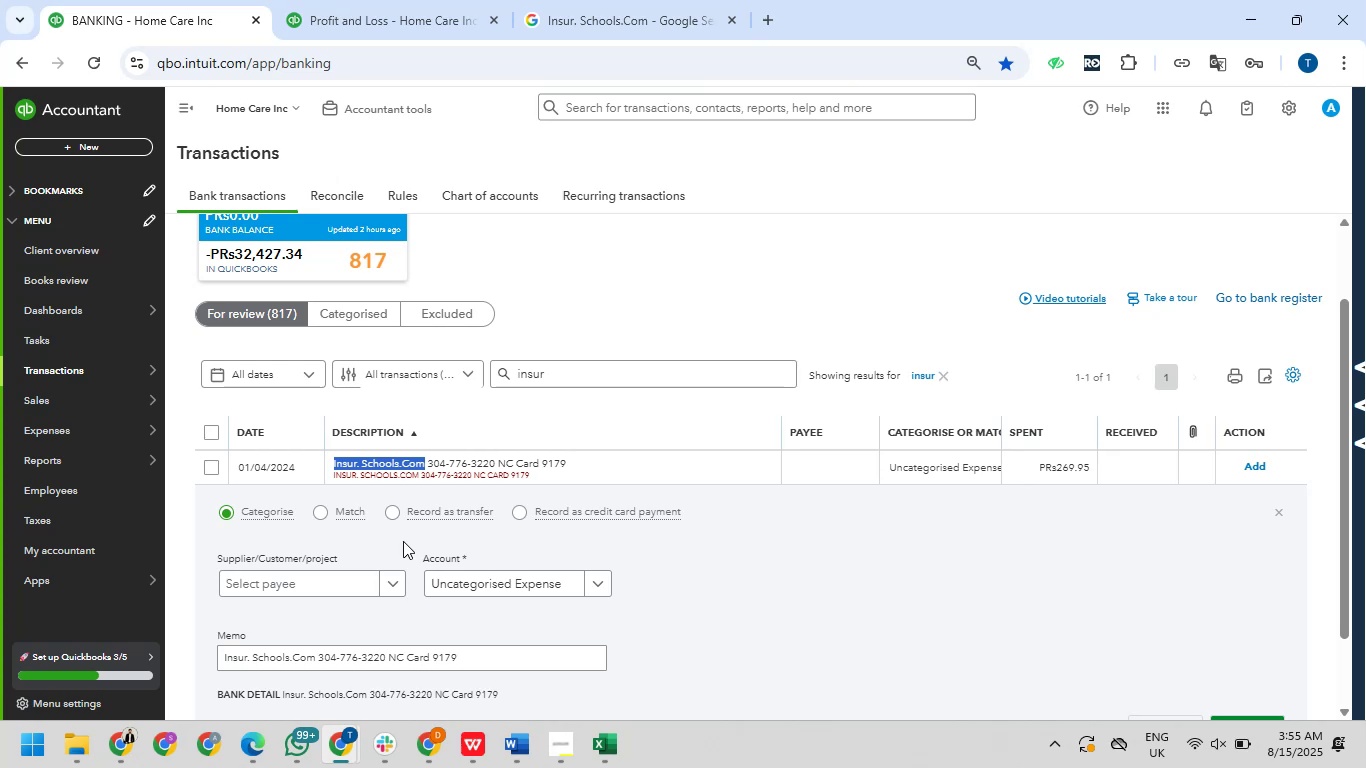 
hold_key(key=ControlLeft, duration=1.53)
left_click([287, 584])
 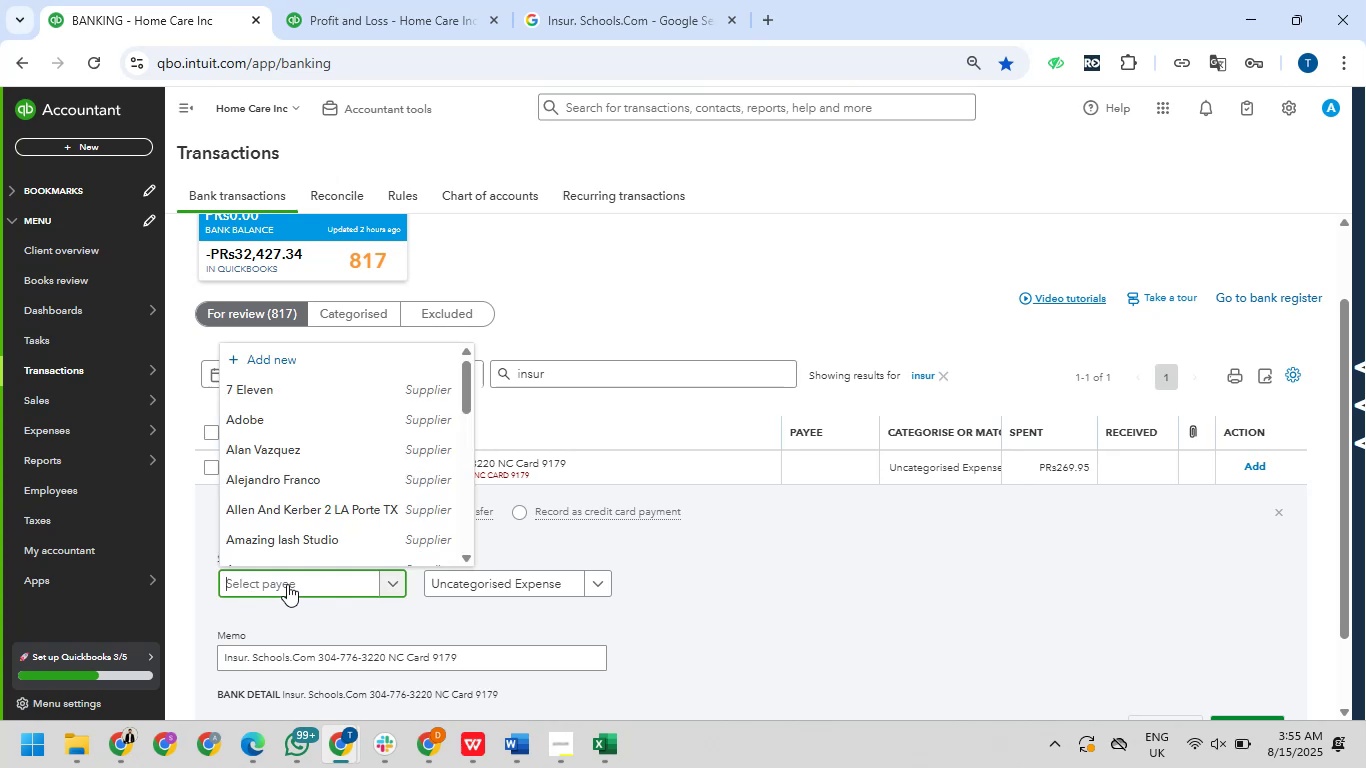 
key(Control+V)
 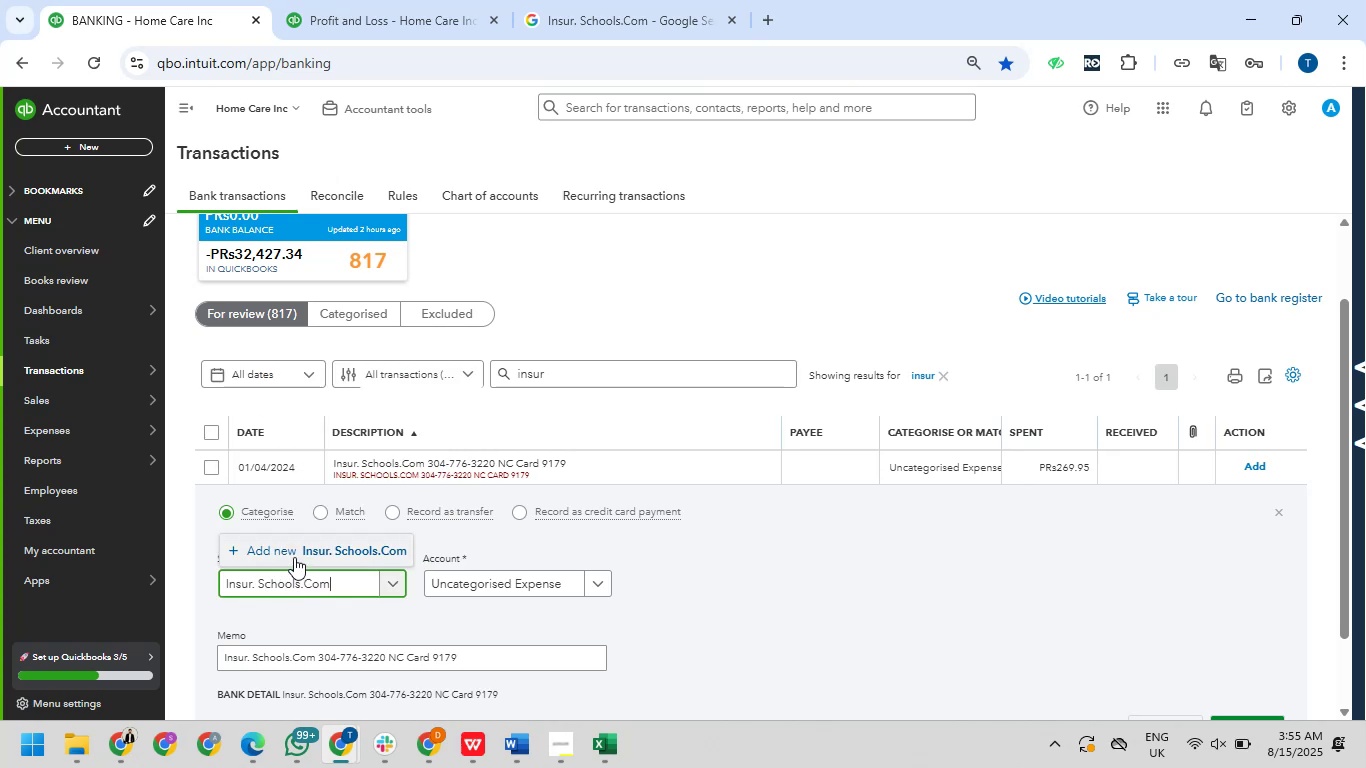 
left_click([294, 557])
 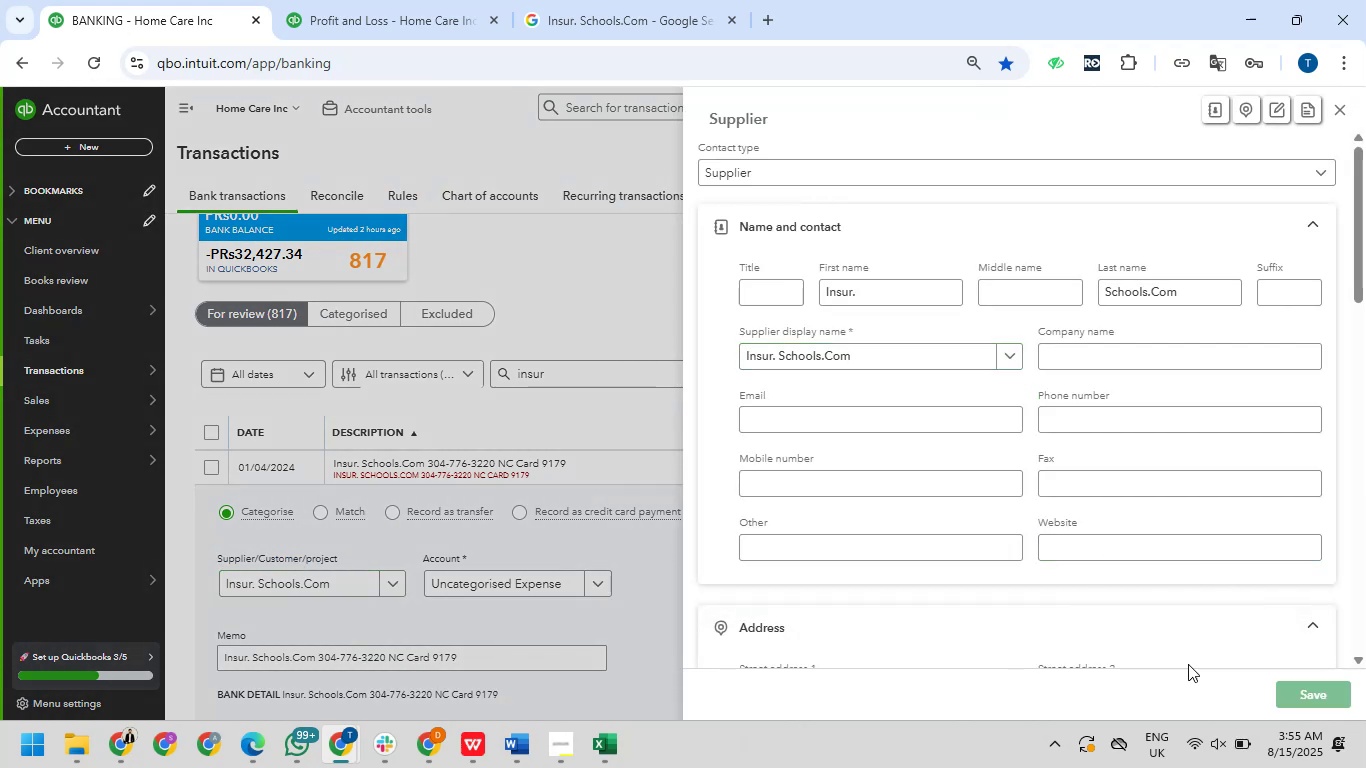 
wait(5.06)
 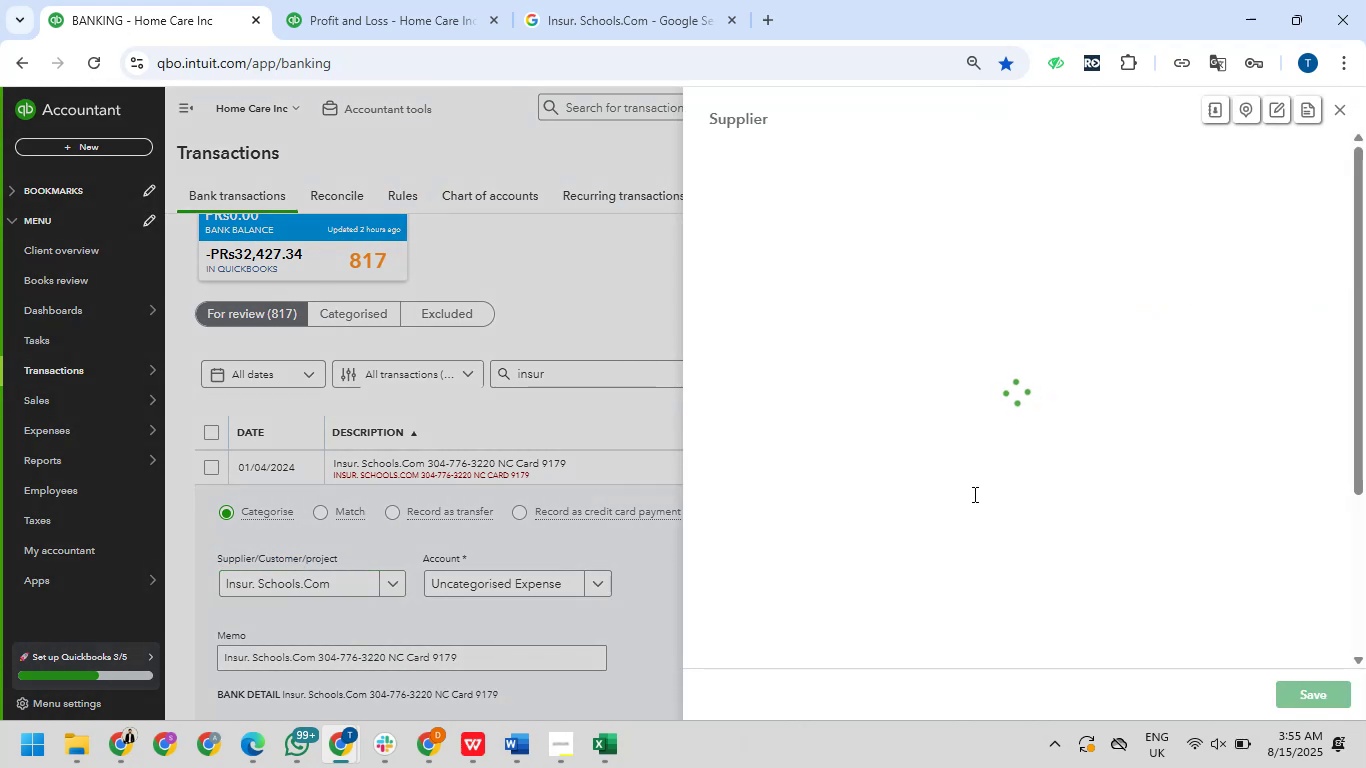 
left_click([552, 584])
 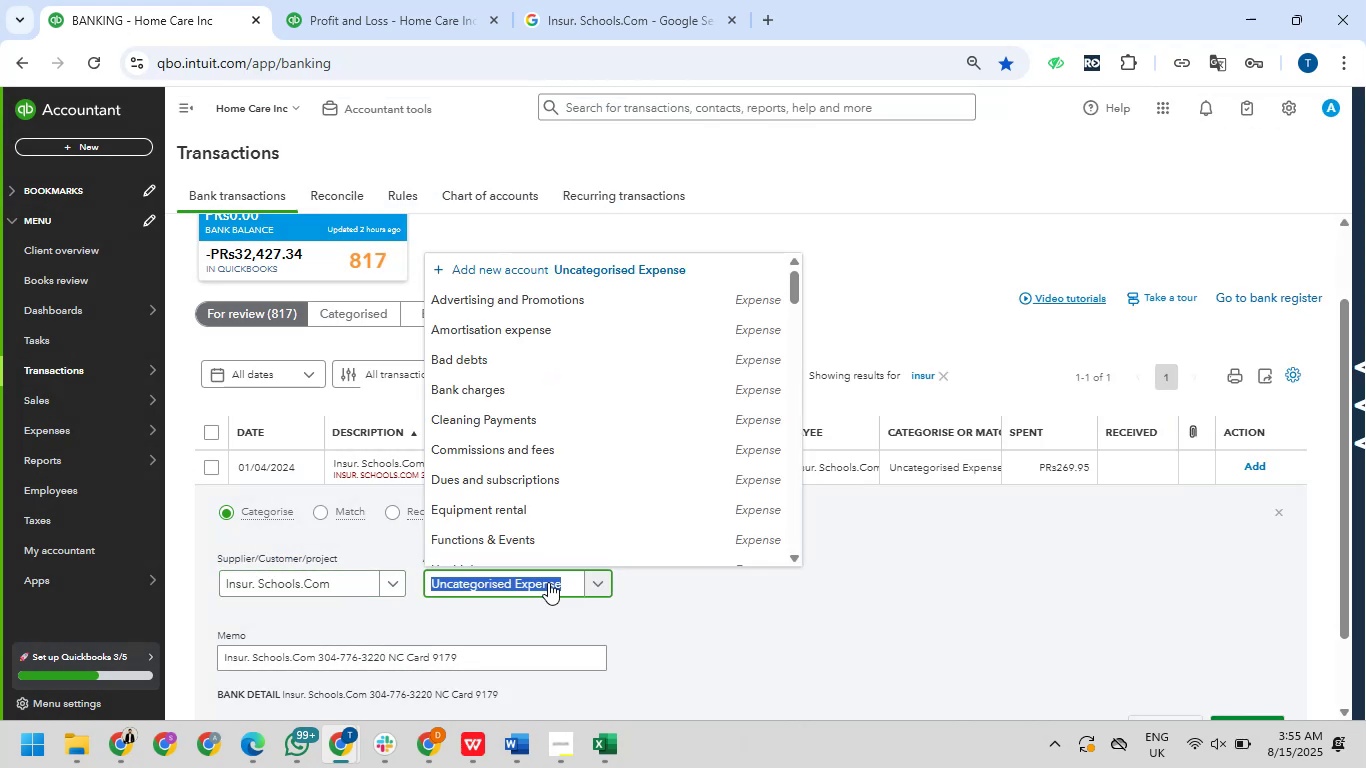 
type(insure)
 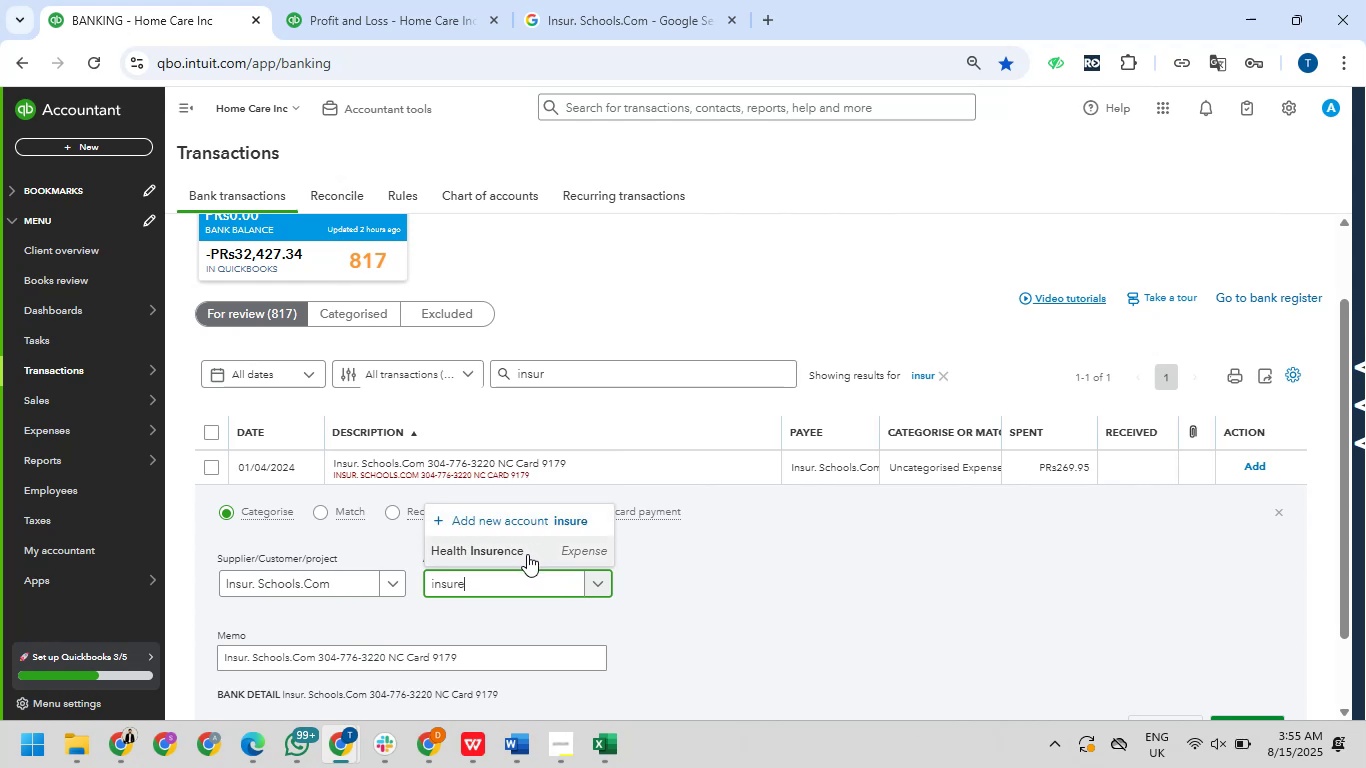 
key(Backspace)
 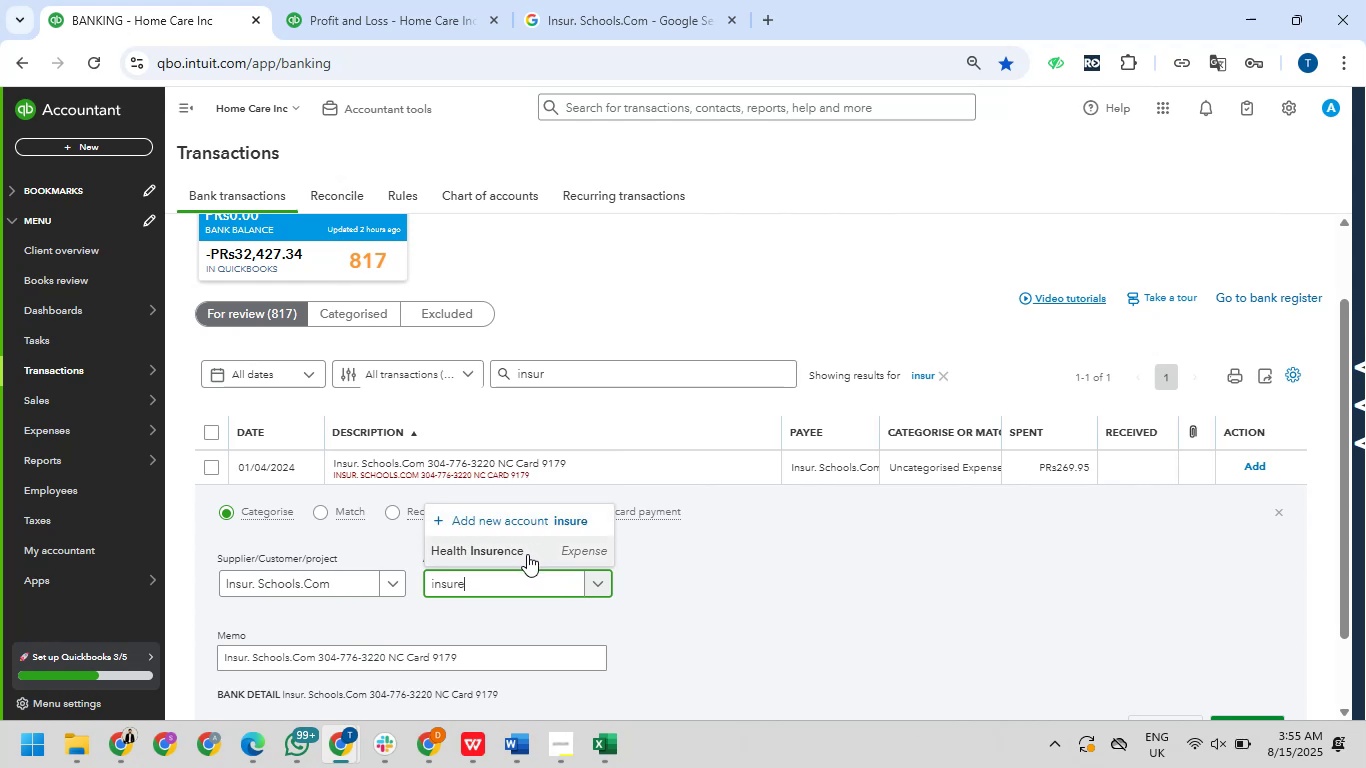 
key(Backspace)
 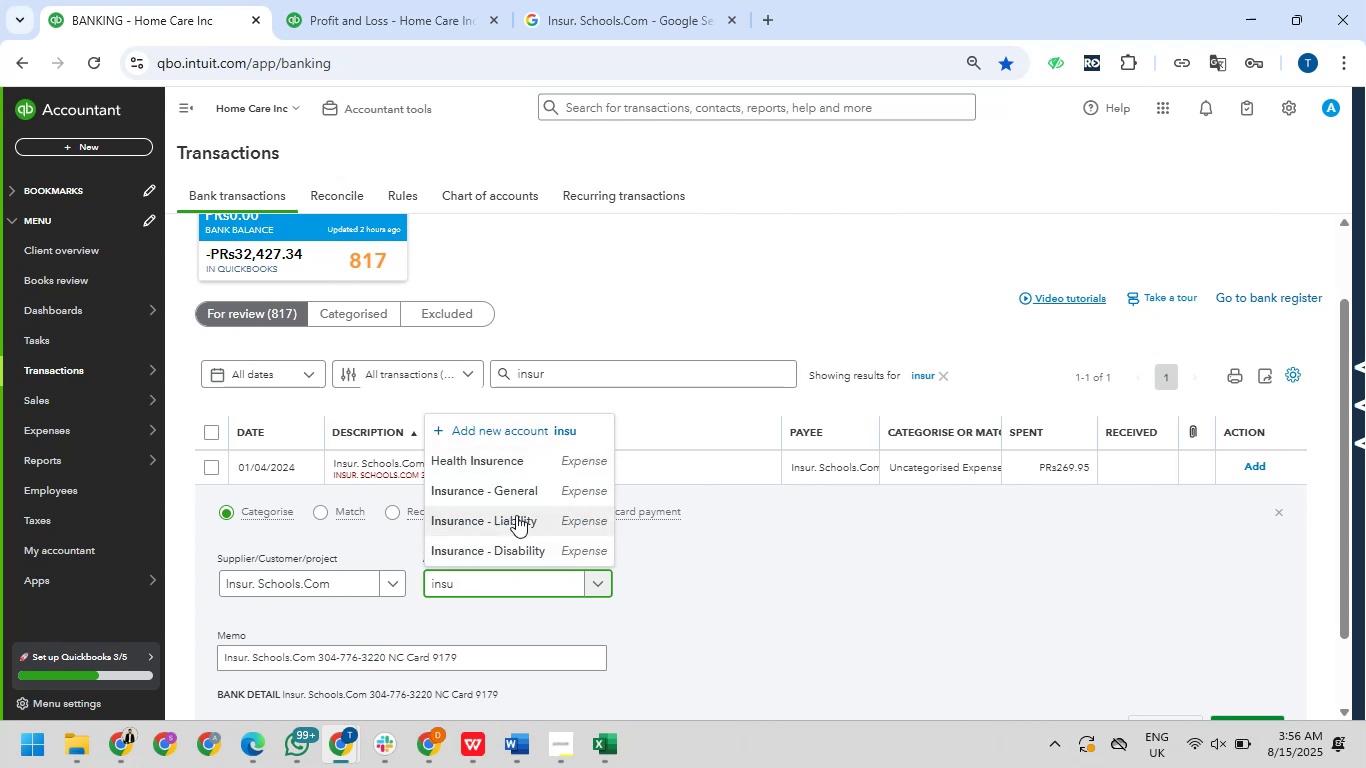 
left_click([510, 493])
 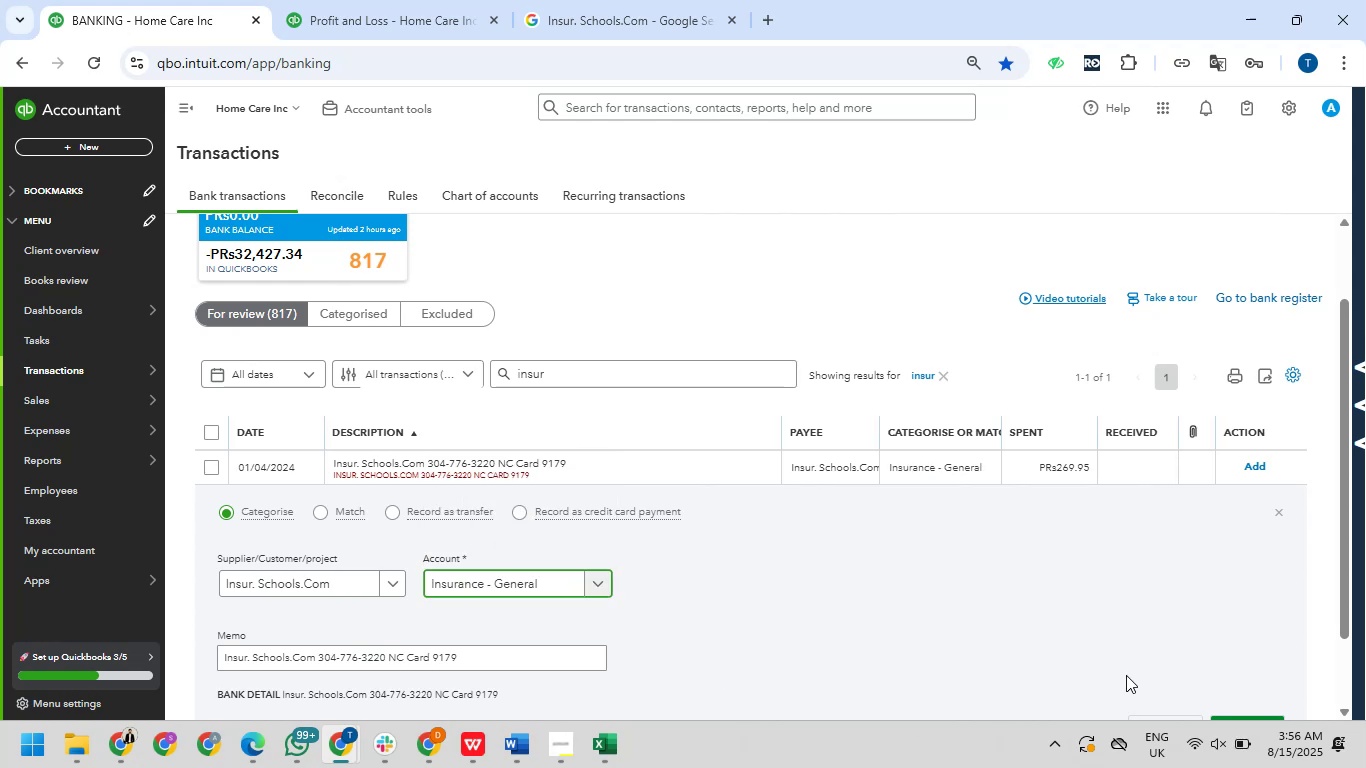 
scroll: coordinate [1128, 598], scroll_direction: down, amount: 3.0
 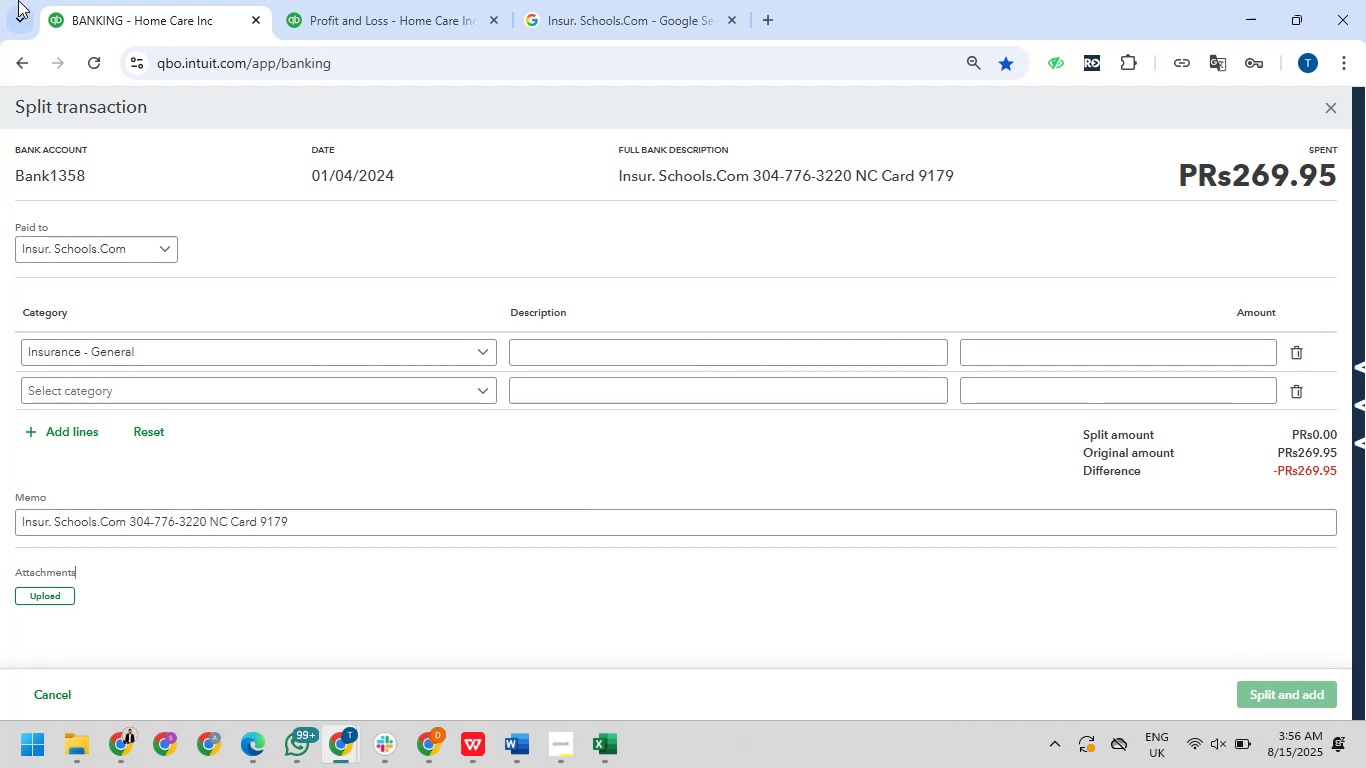 
left_click([21, 64])
 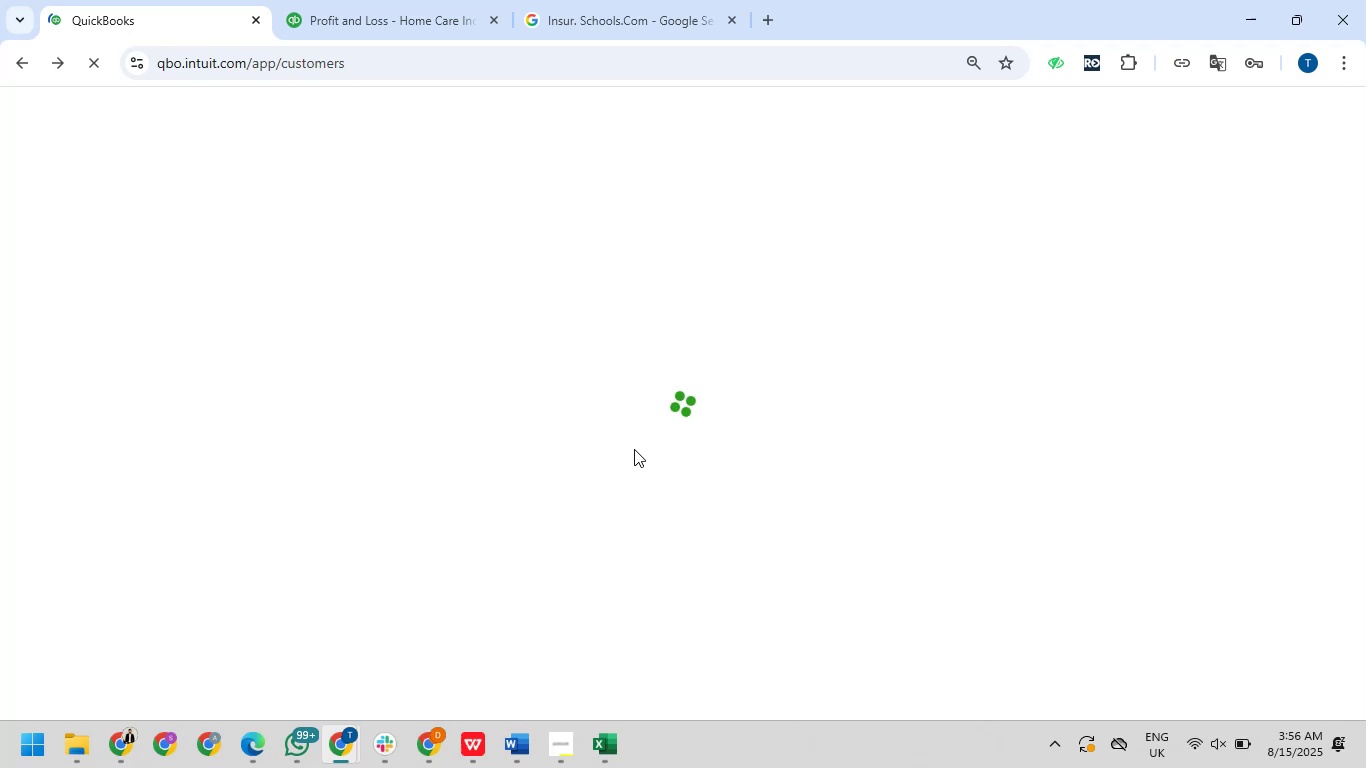 
wait(13.33)
 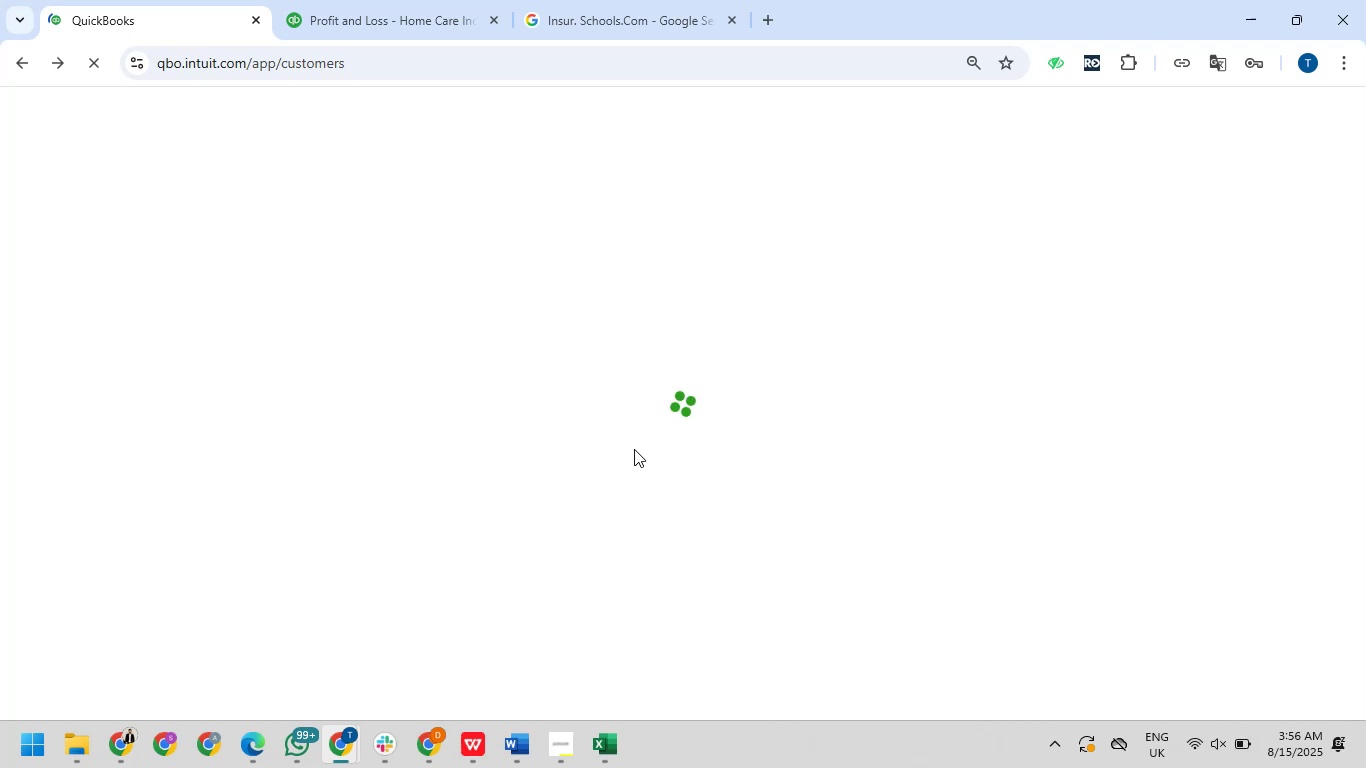 
mouse_move([121, 368])
 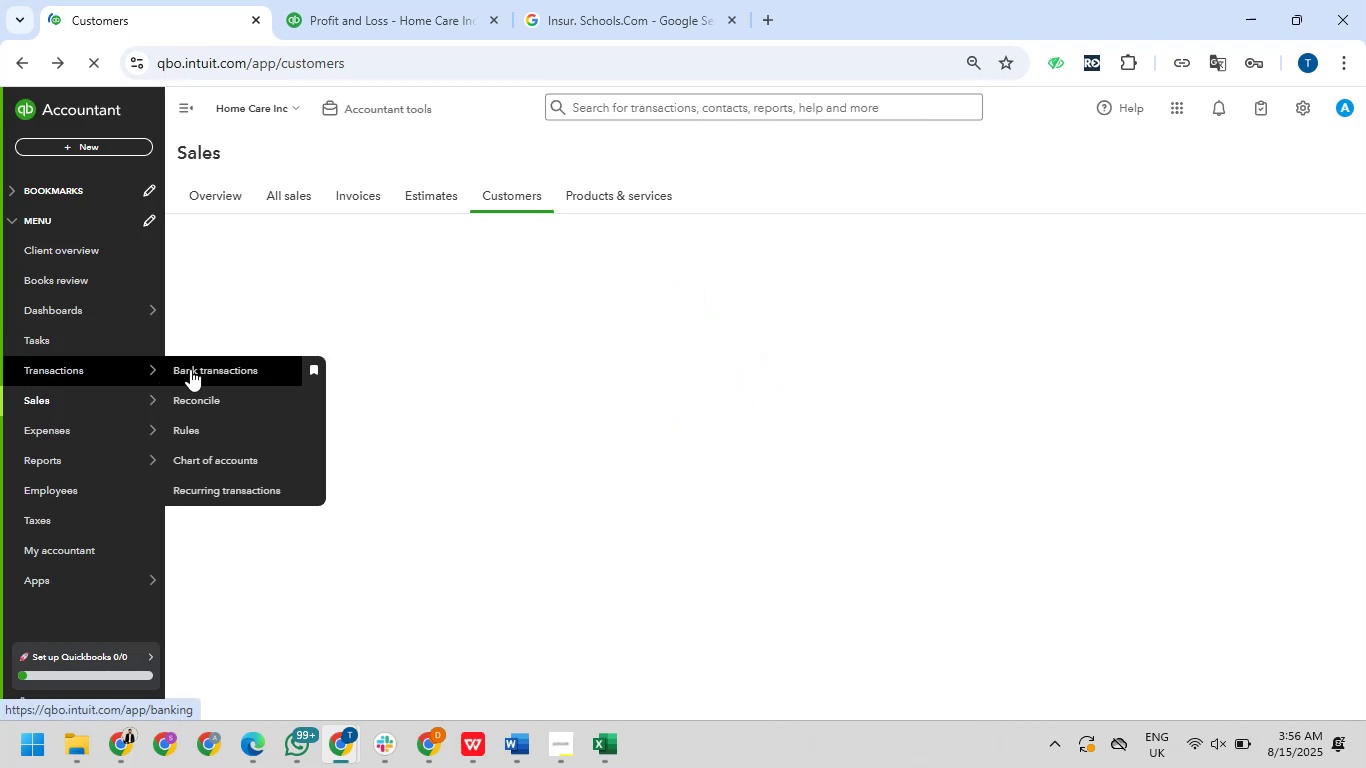 
left_click([190, 369])
 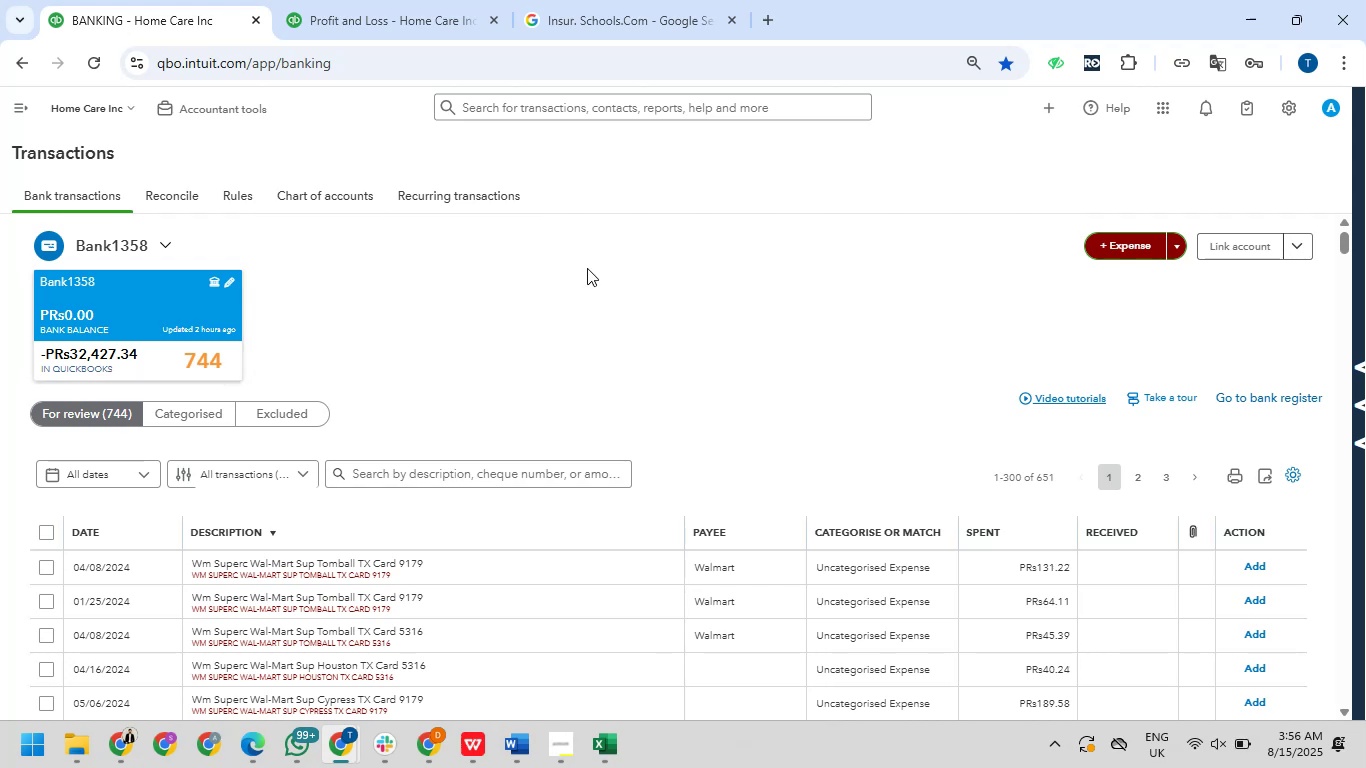 
wait(42.1)
 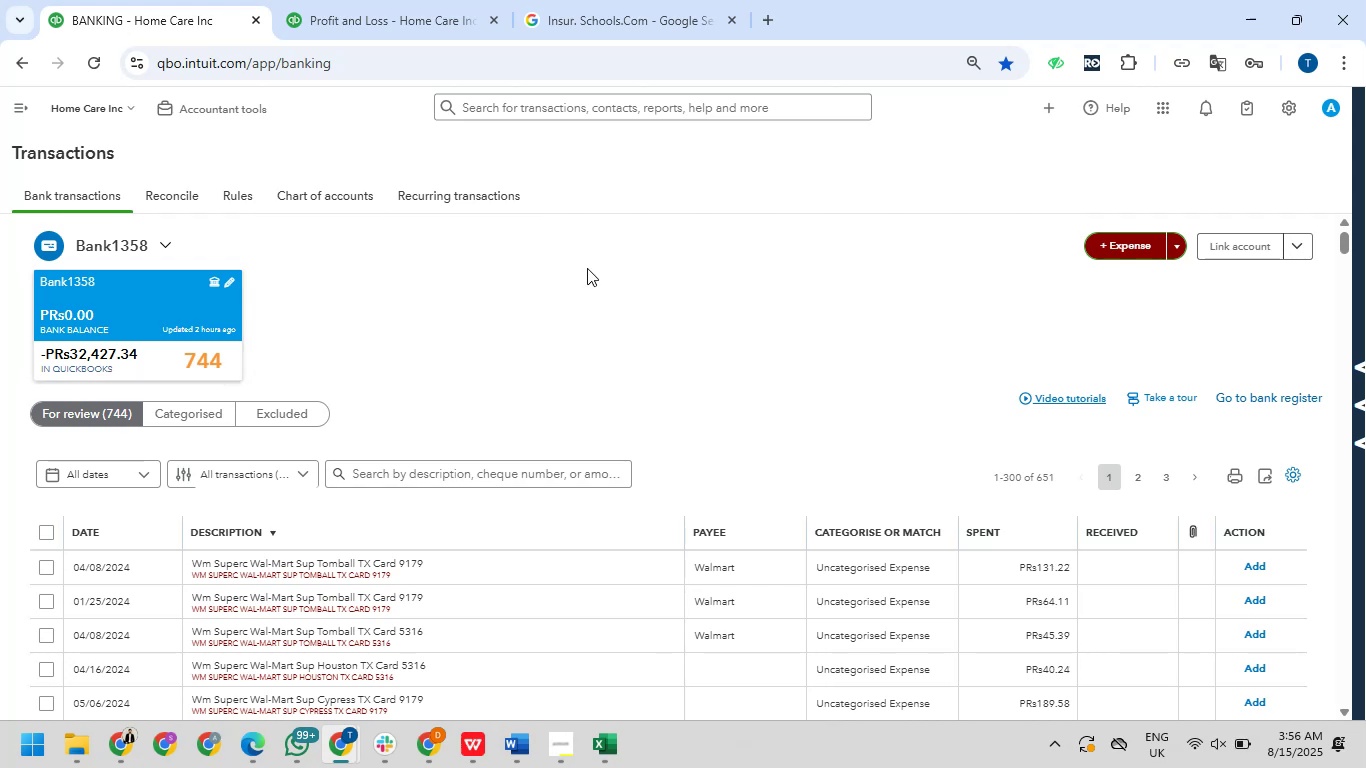 
scroll: coordinate [705, 403], scroll_direction: down, amount: 1.0
 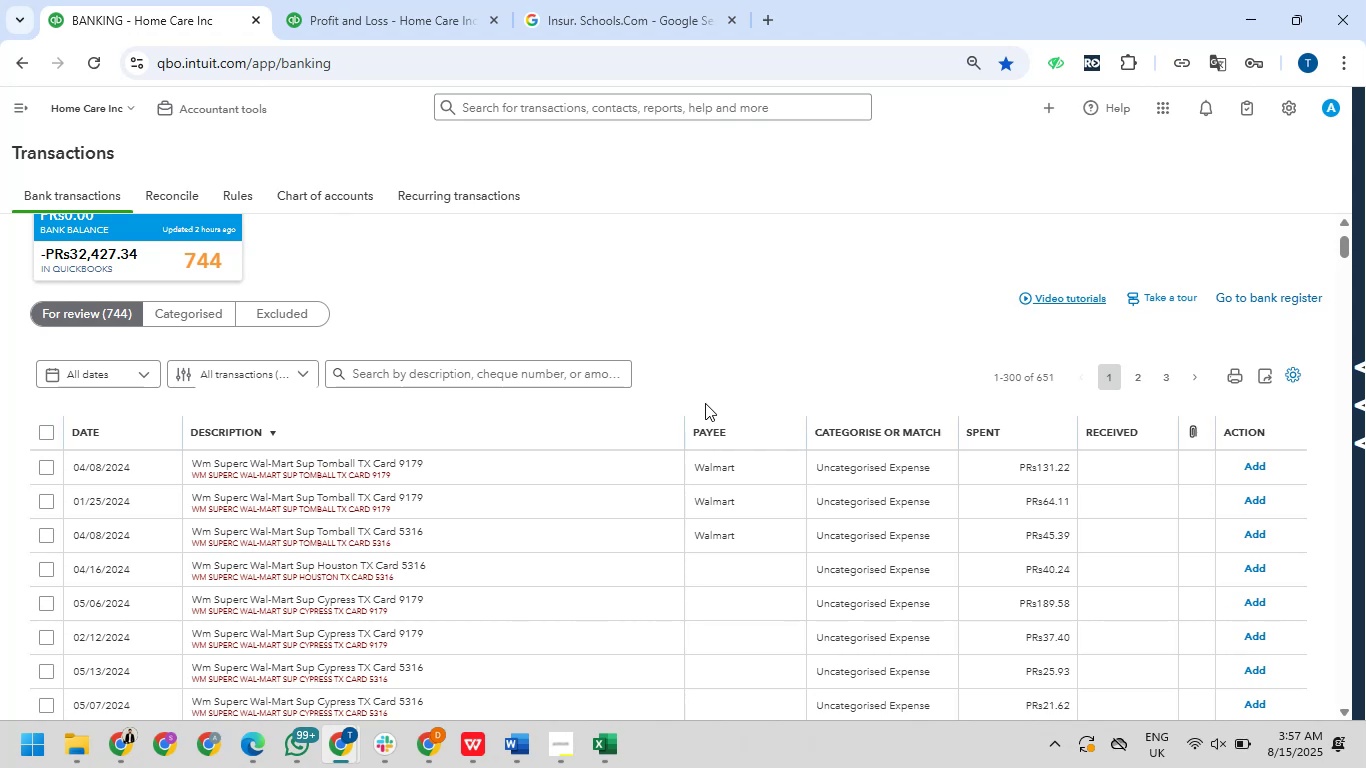 
wait(5.55)
 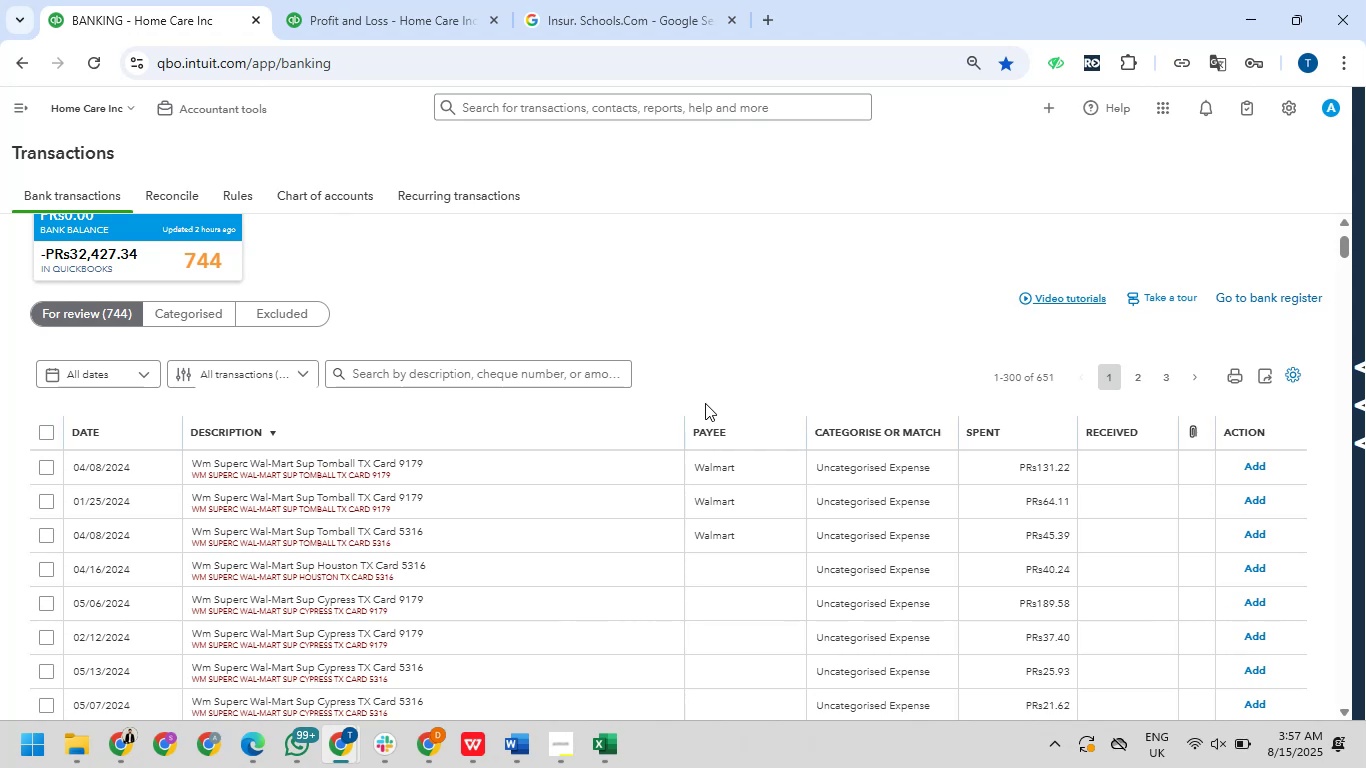 
scroll: coordinate [705, 403], scroll_direction: up, amount: 1.0
 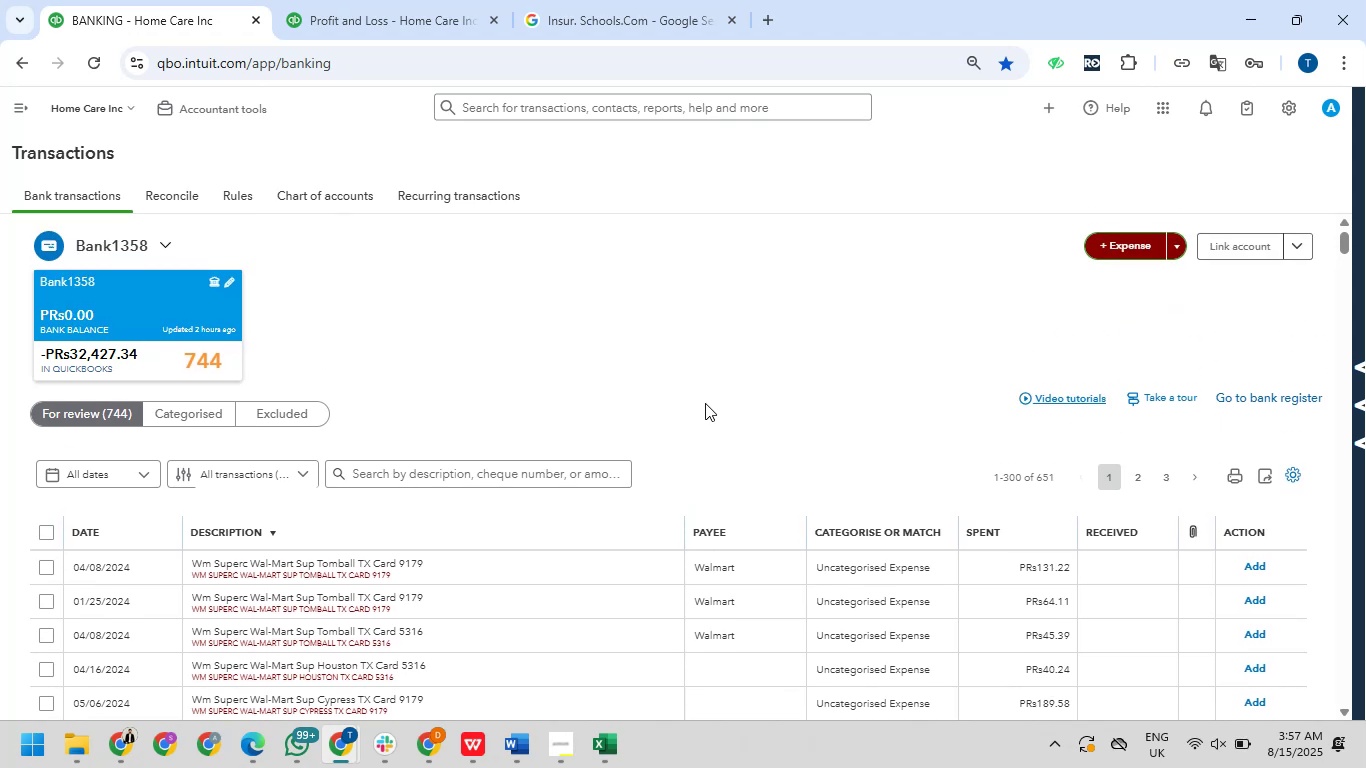 
scroll: coordinate [705, 403], scroll_direction: down, amount: 3.0
 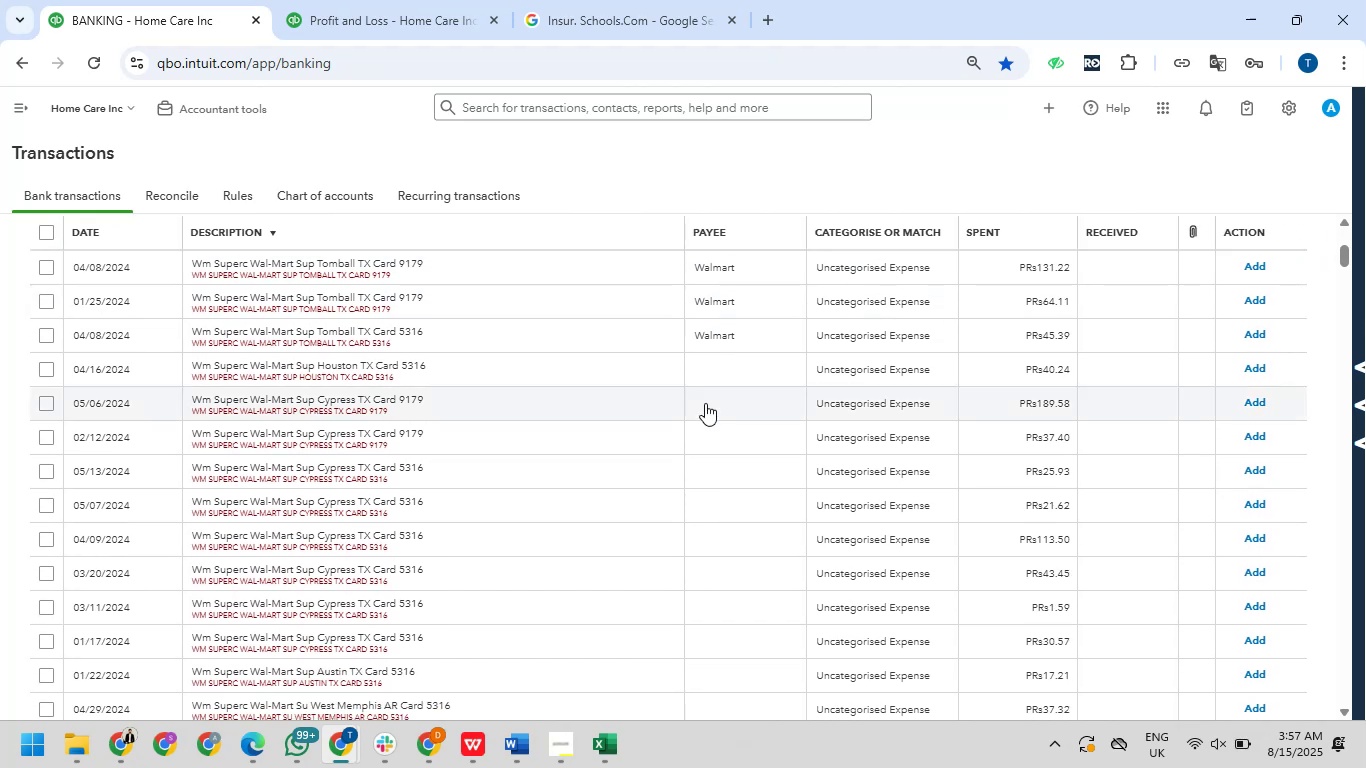 
scroll: coordinate [705, 403], scroll_direction: up, amount: 1.0
 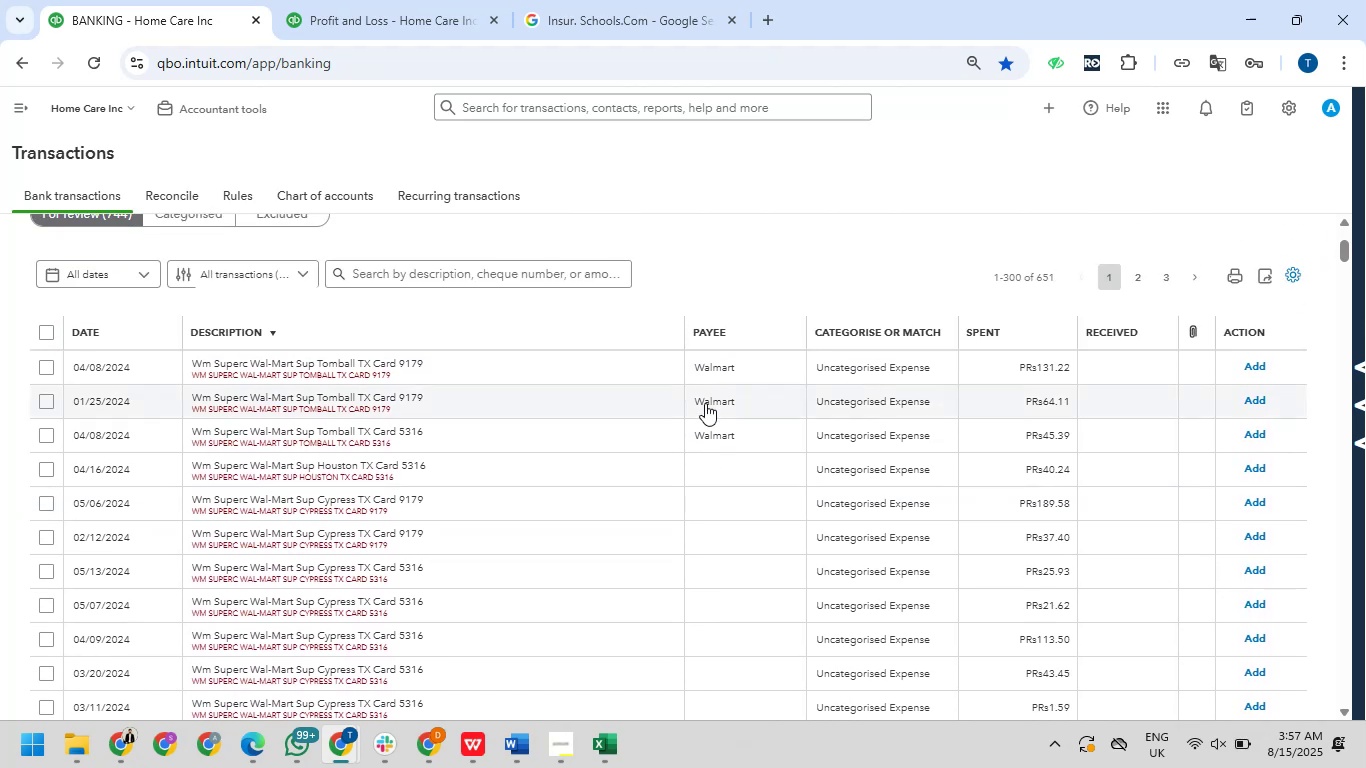 
wait(11.89)
 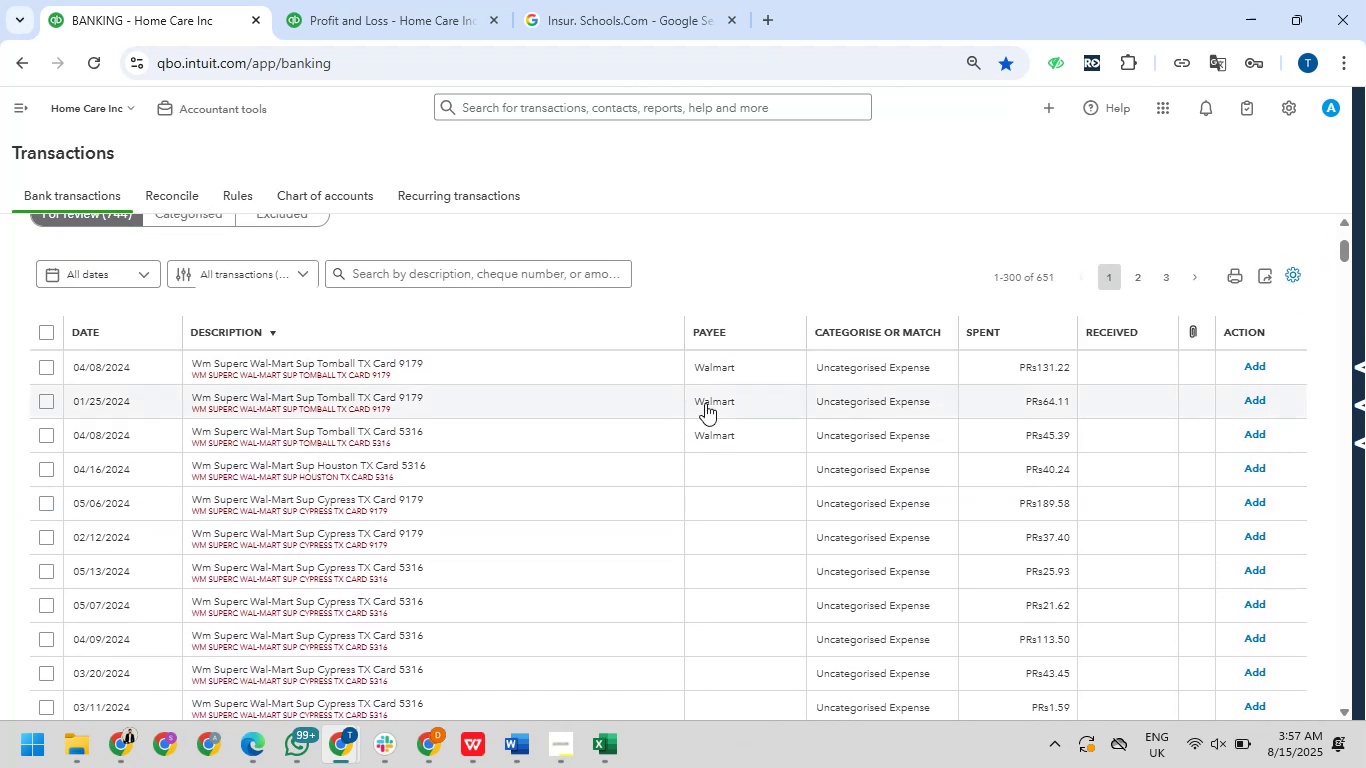 
scroll: coordinate [705, 403], scroll_direction: down, amount: 1.0
 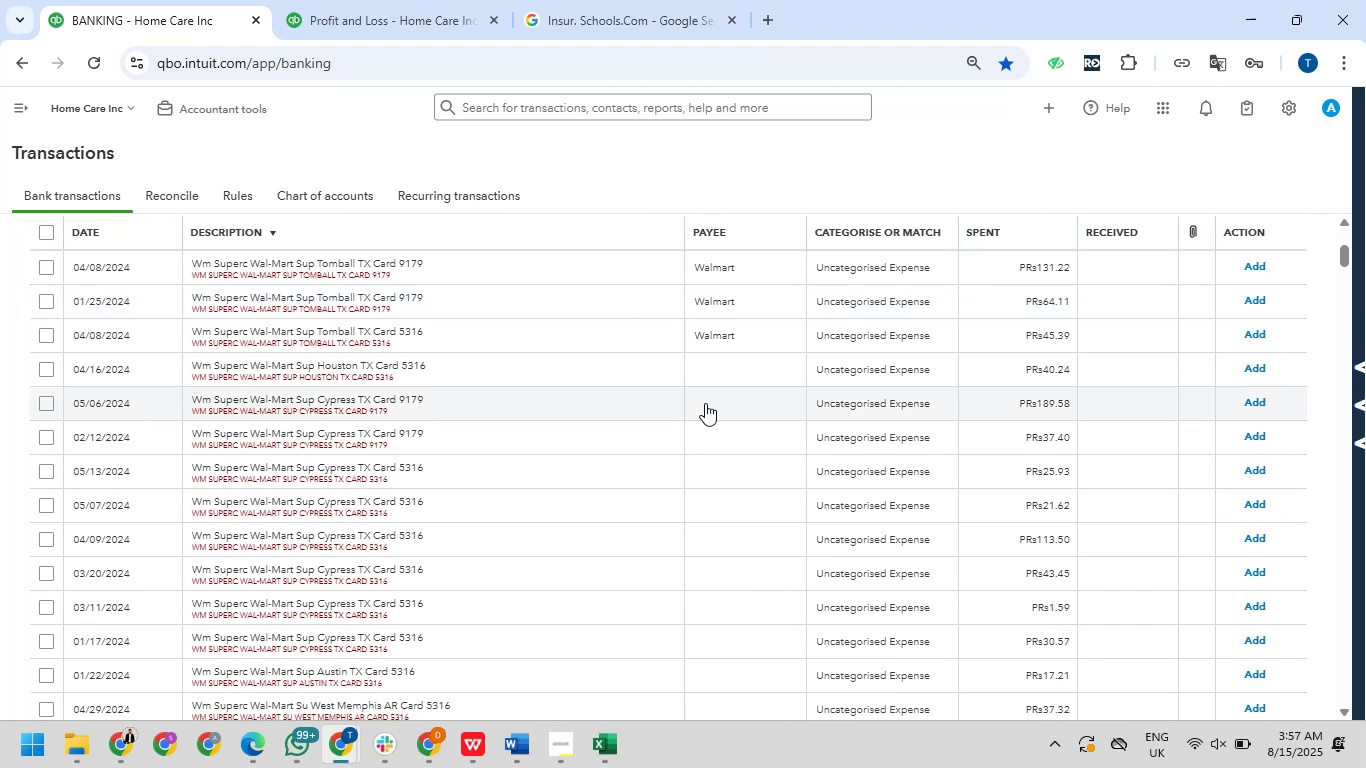 
scroll: coordinate [705, 403], scroll_direction: up, amount: 1.0
 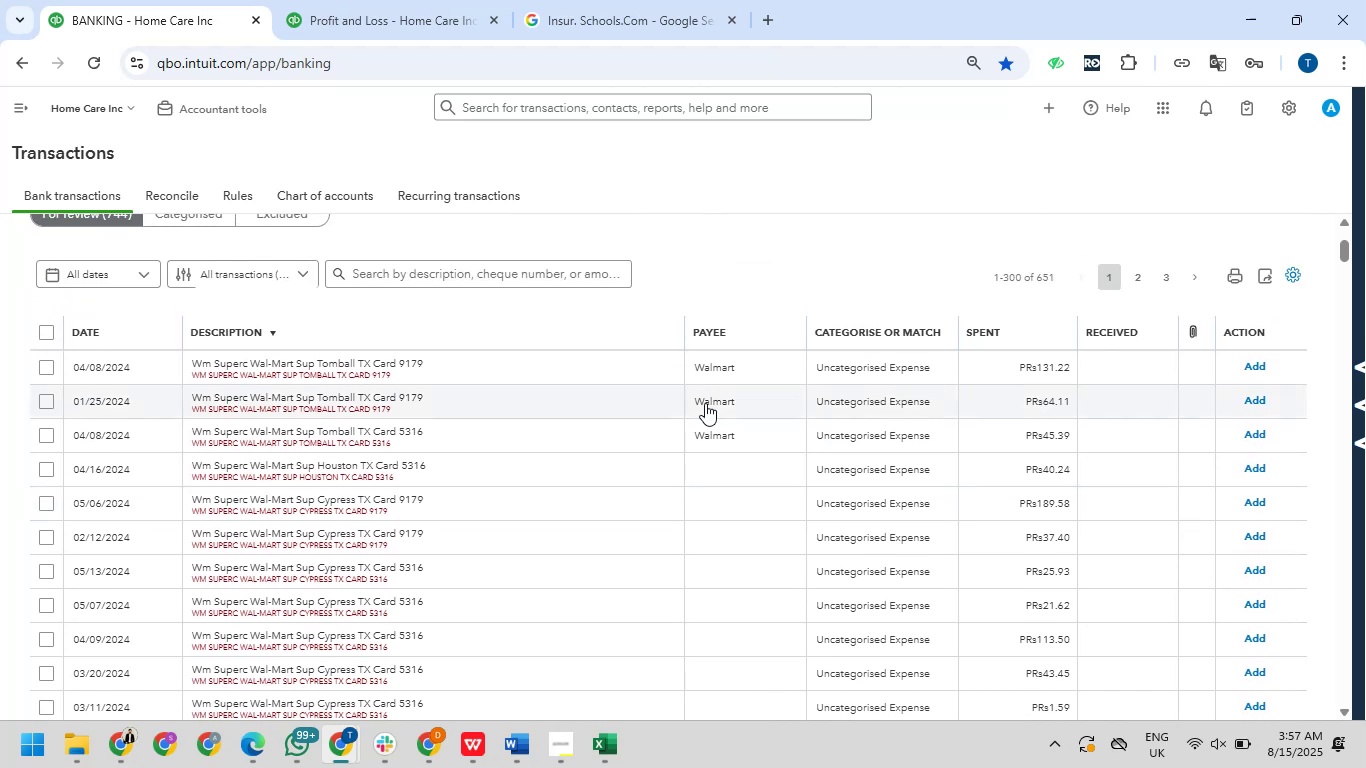 
scroll: coordinate [705, 403], scroll_direction: down, amount: 4.0
 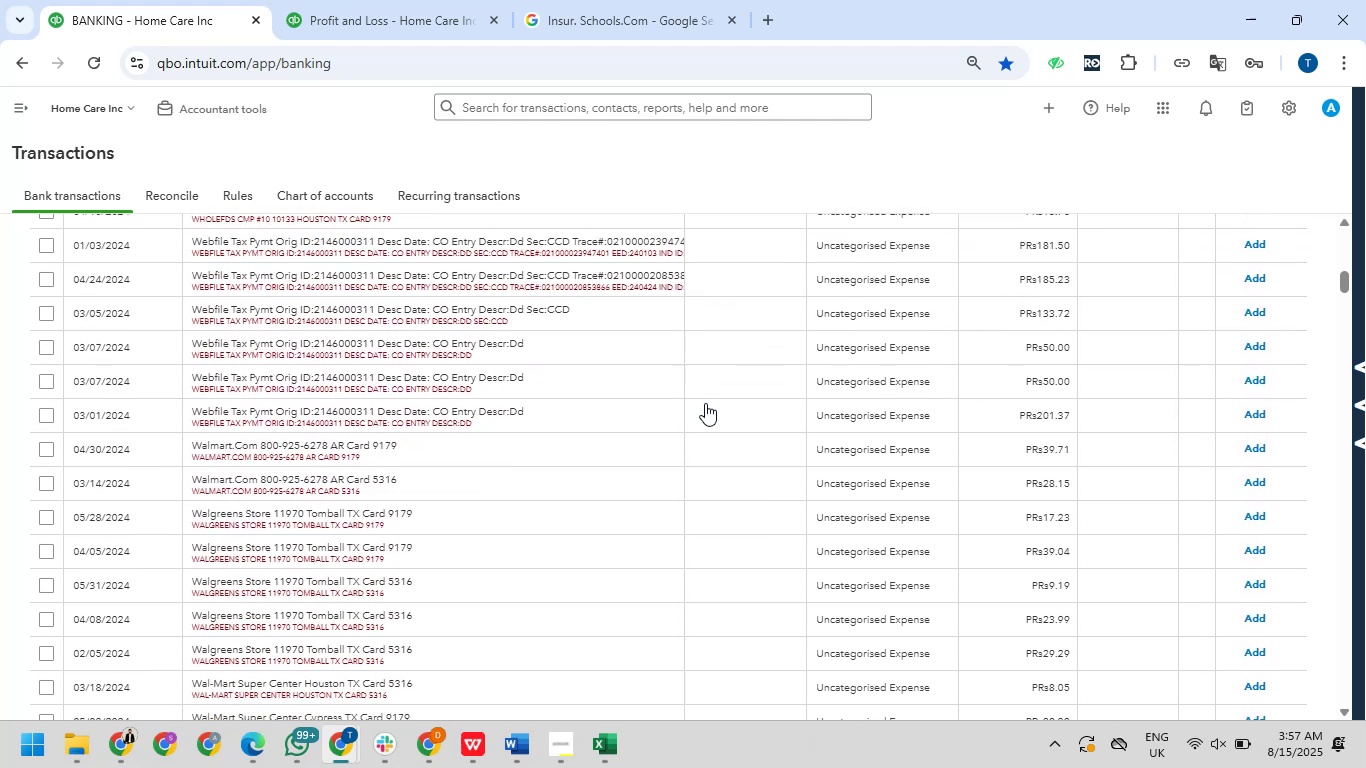 
scroll: coordinate [683, 404], scroll_direction: up, amount: 10.0
 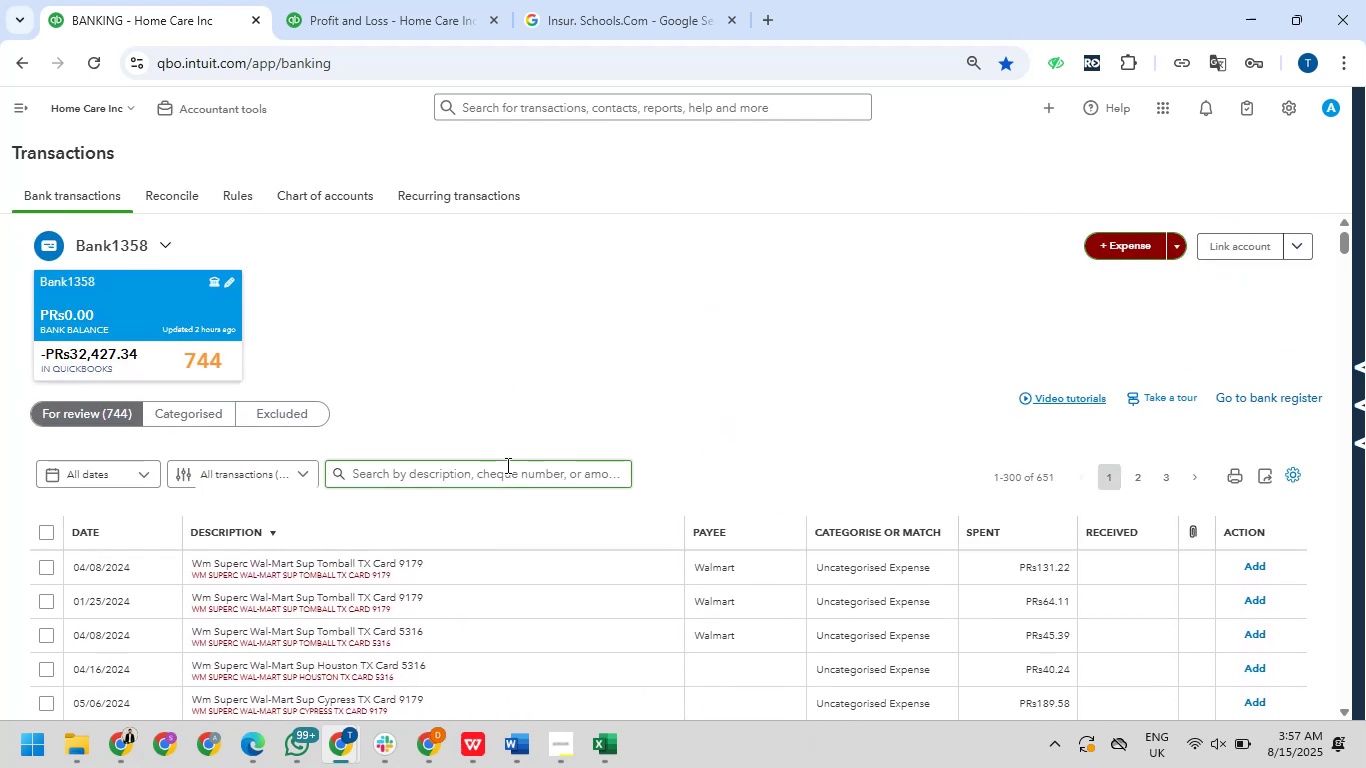 
left_click([506, 476])
 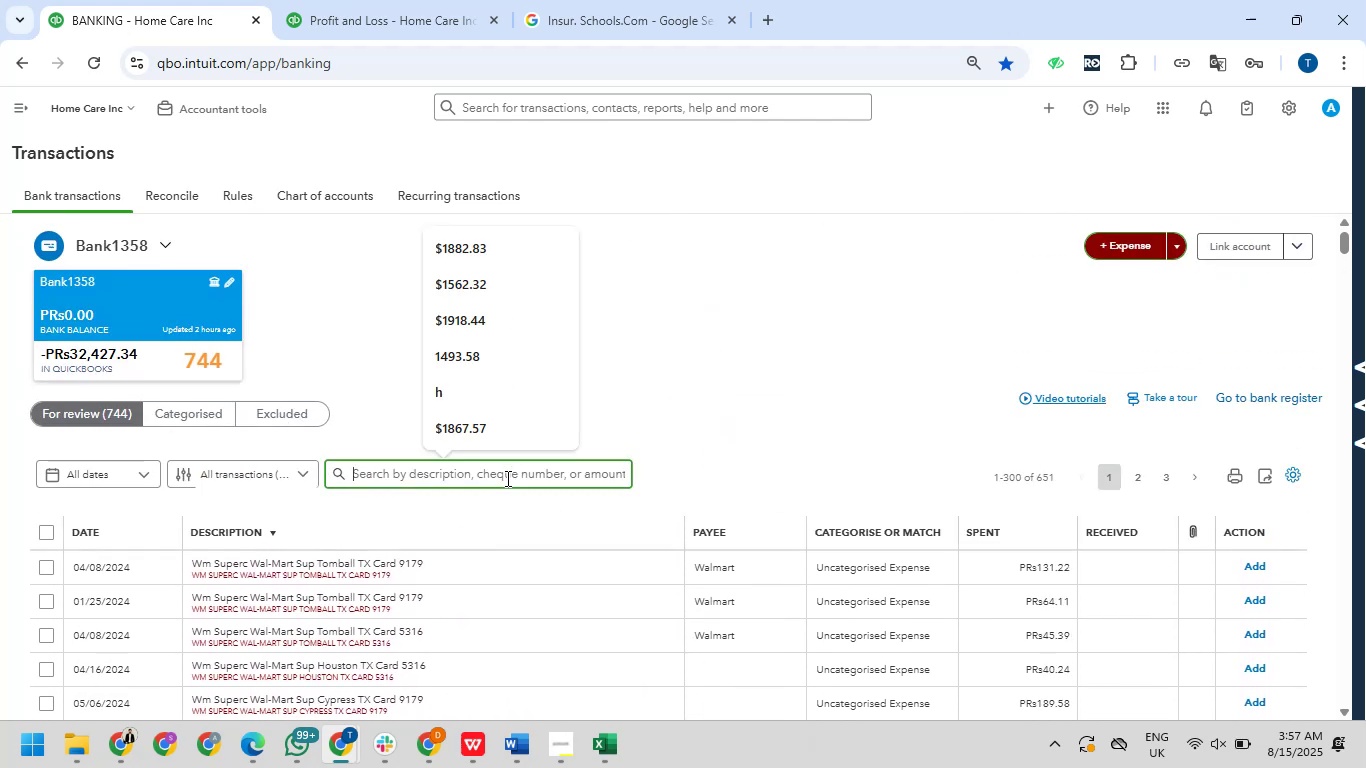 
type(insur)
key(NumpadEnter)
 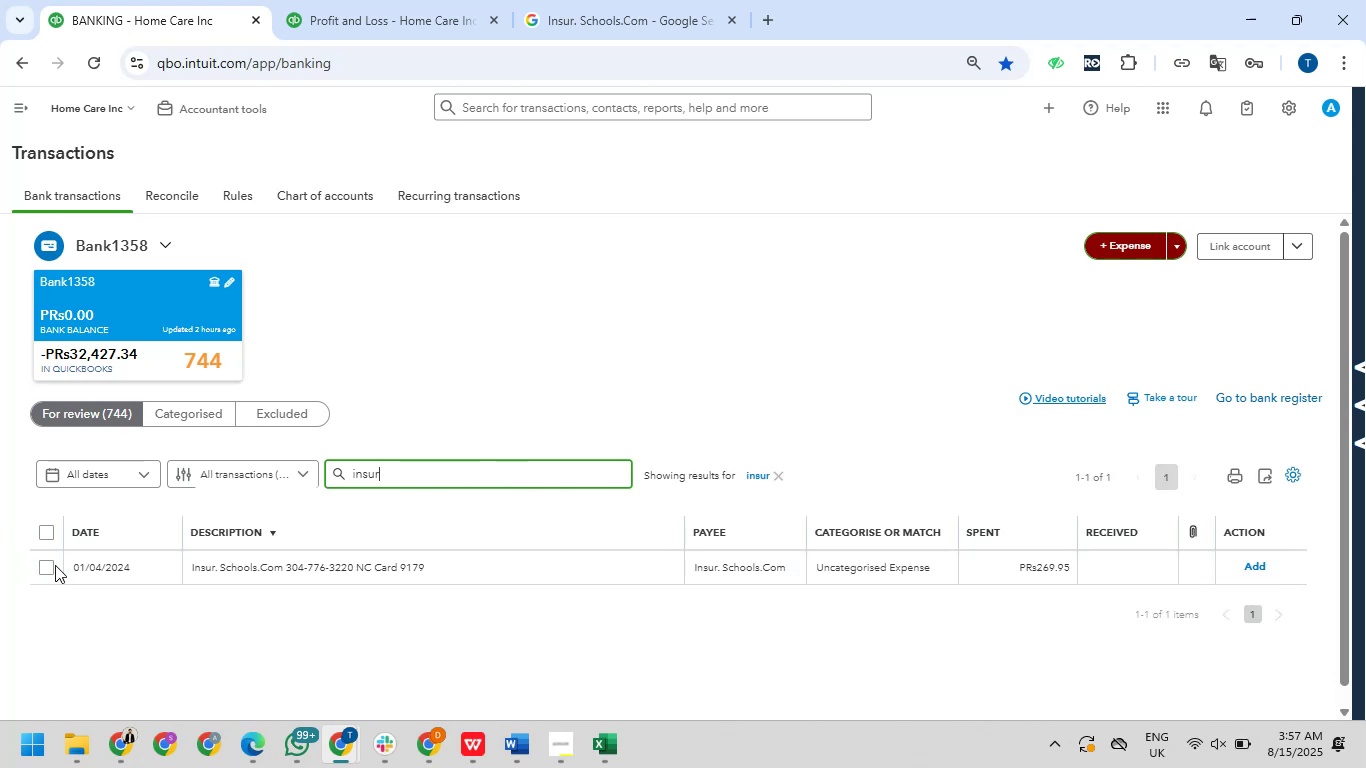 
wait(6.43)
 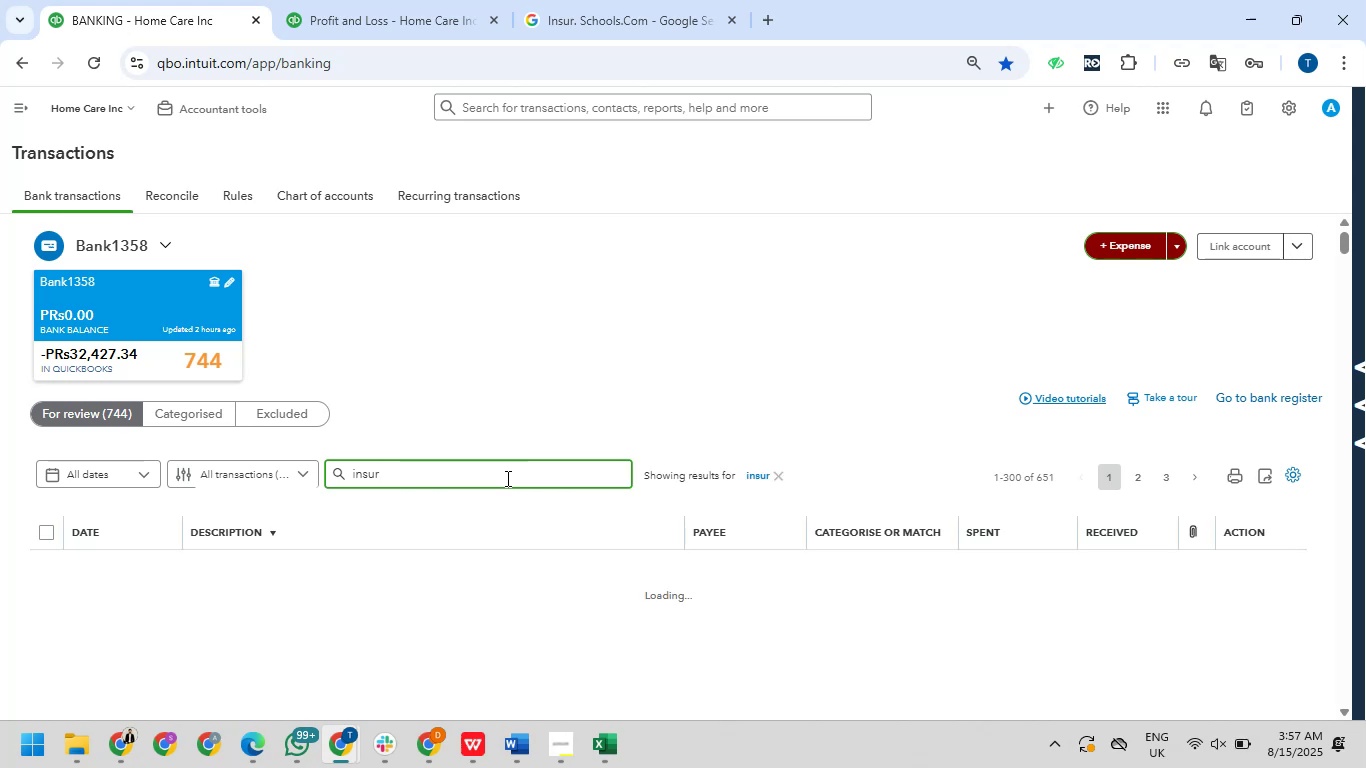 
left_click([227, 559])
 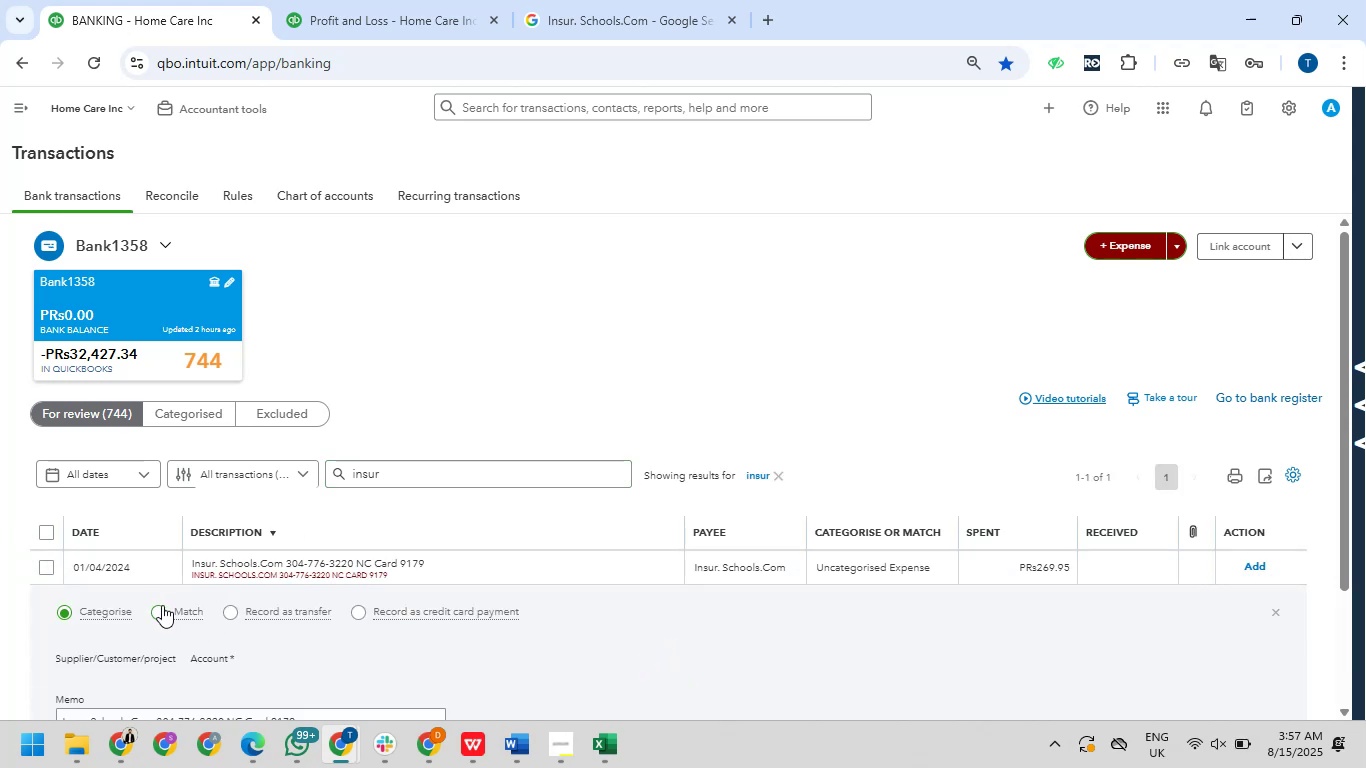 
scroll: coordinate [208, 613], scroll_direction: down, amount: 1.0
 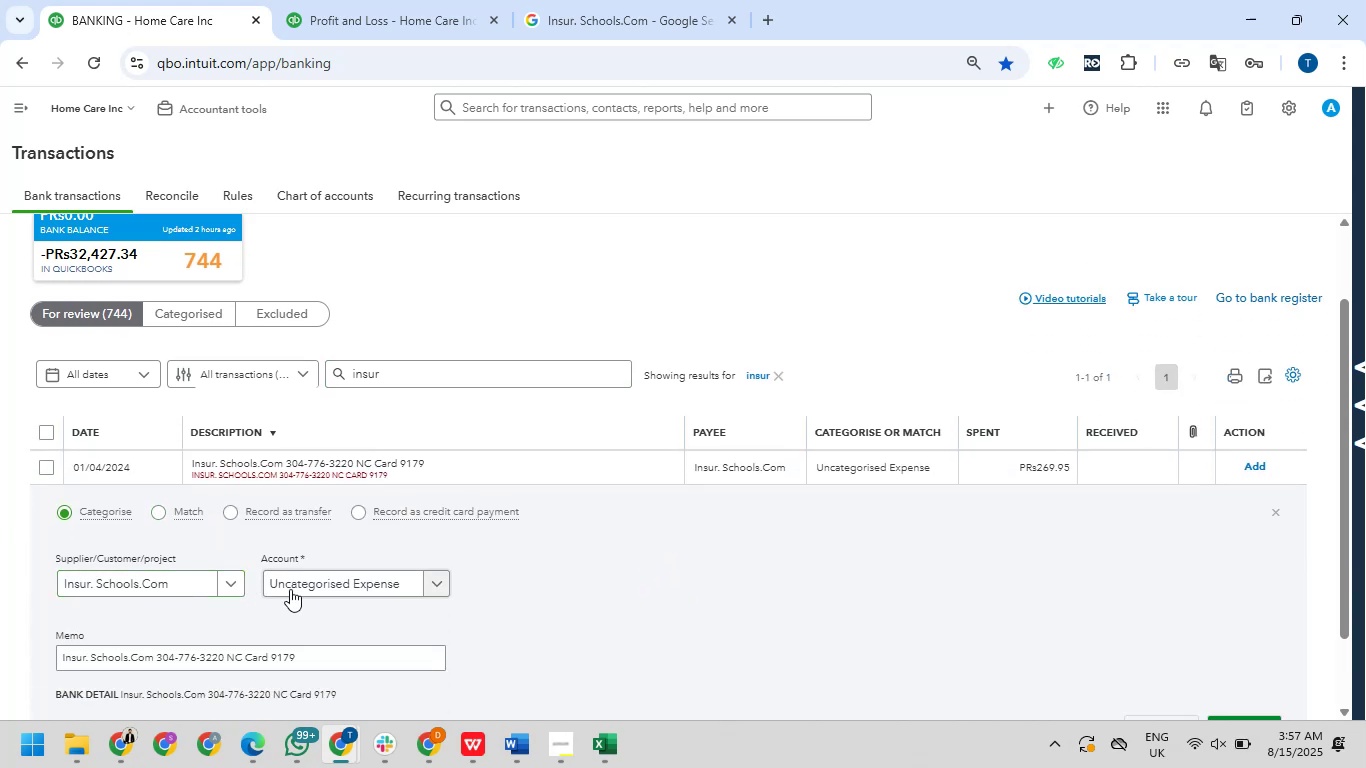 
left_click([308, 581])
 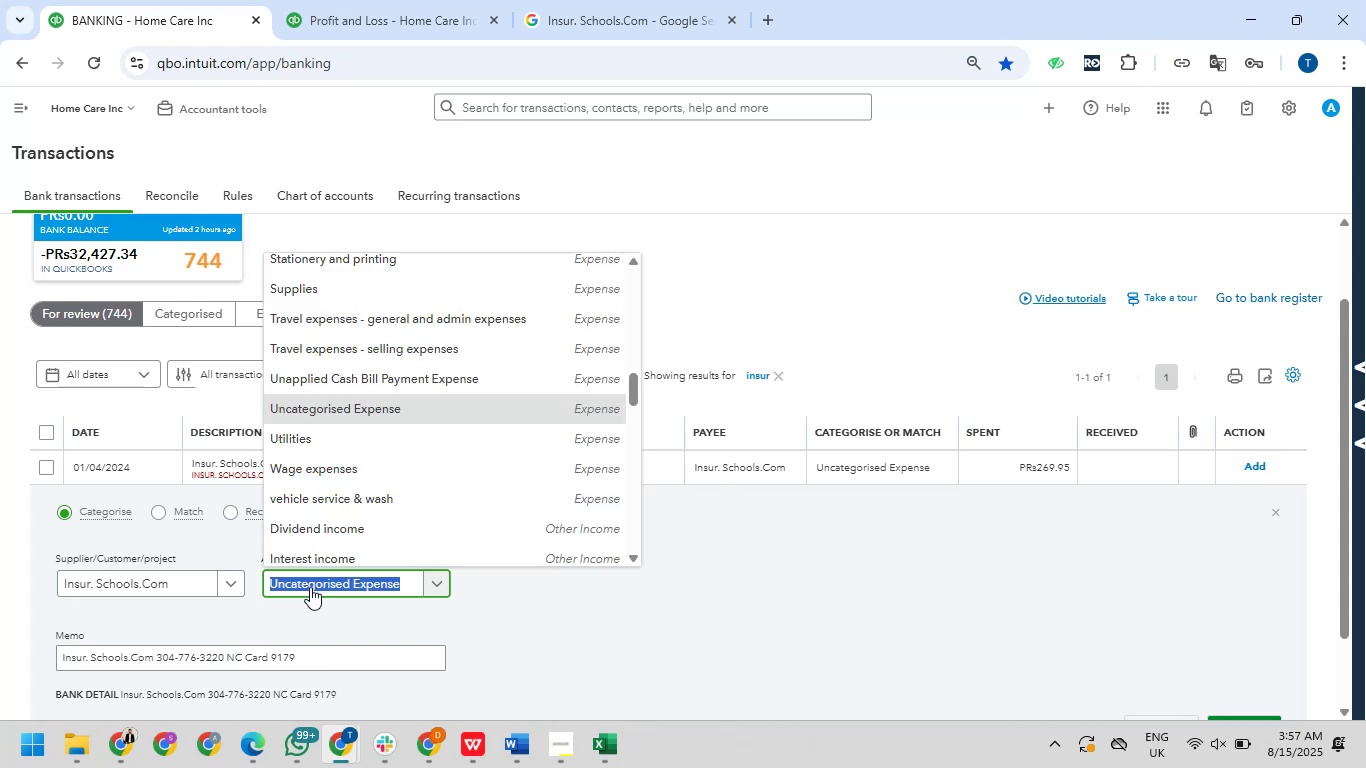 
type(insur)
 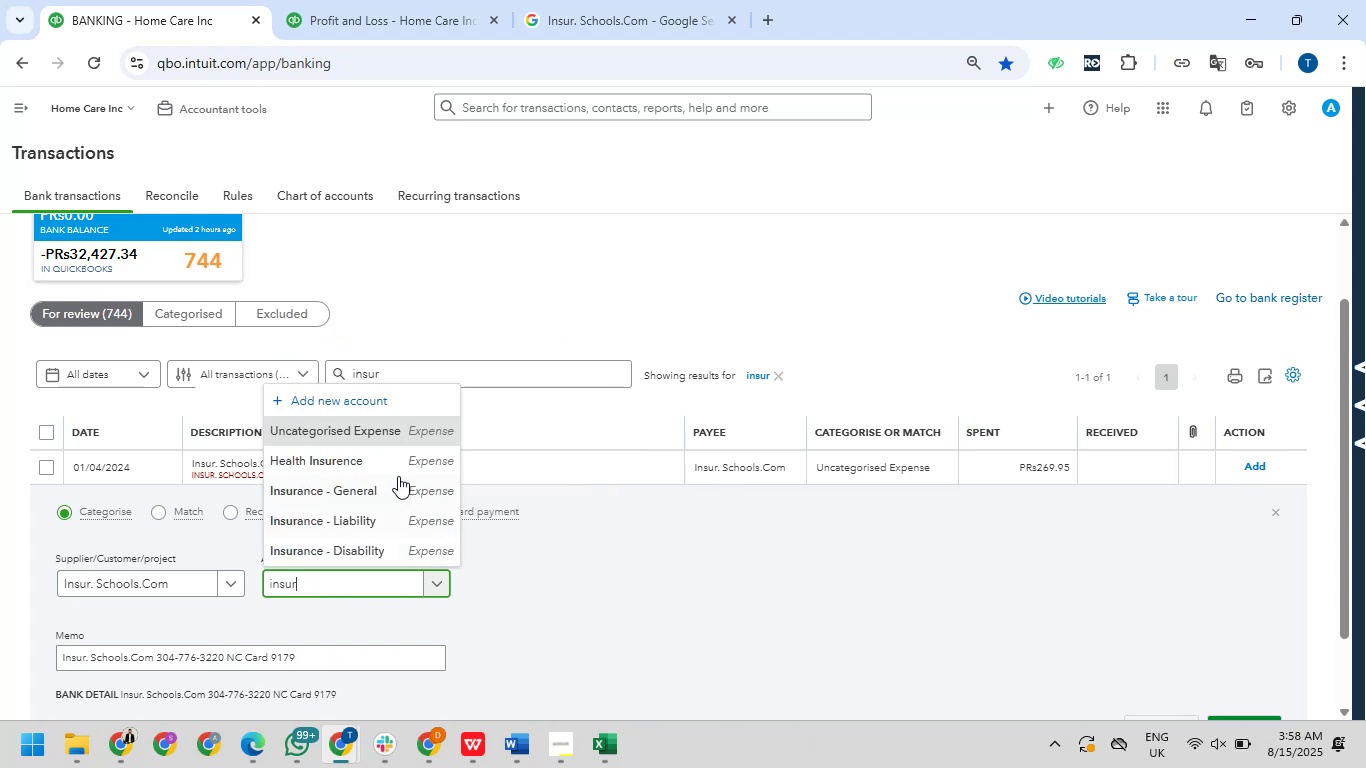 
left_click([372, 492])
 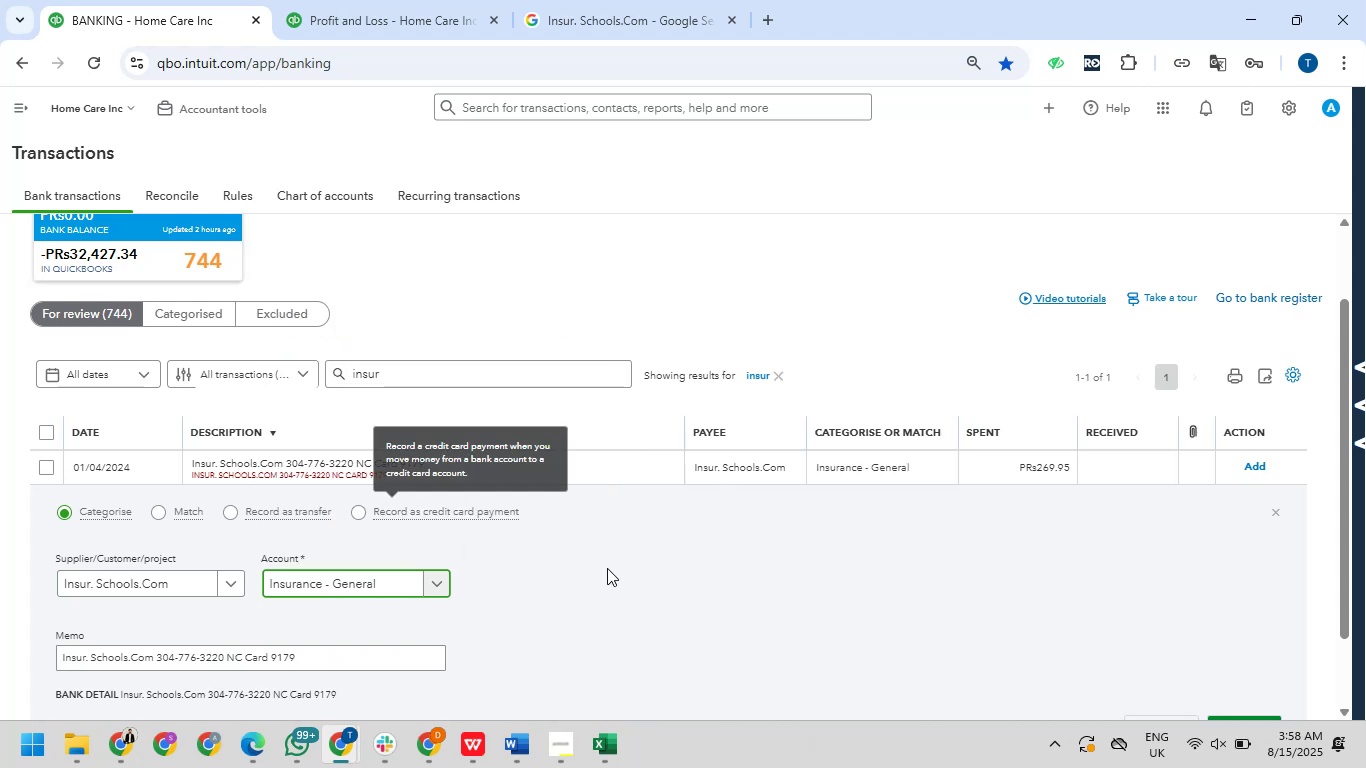 
scroll: coordinate [704, 559], scroll_direction: down, amount: 4.0
 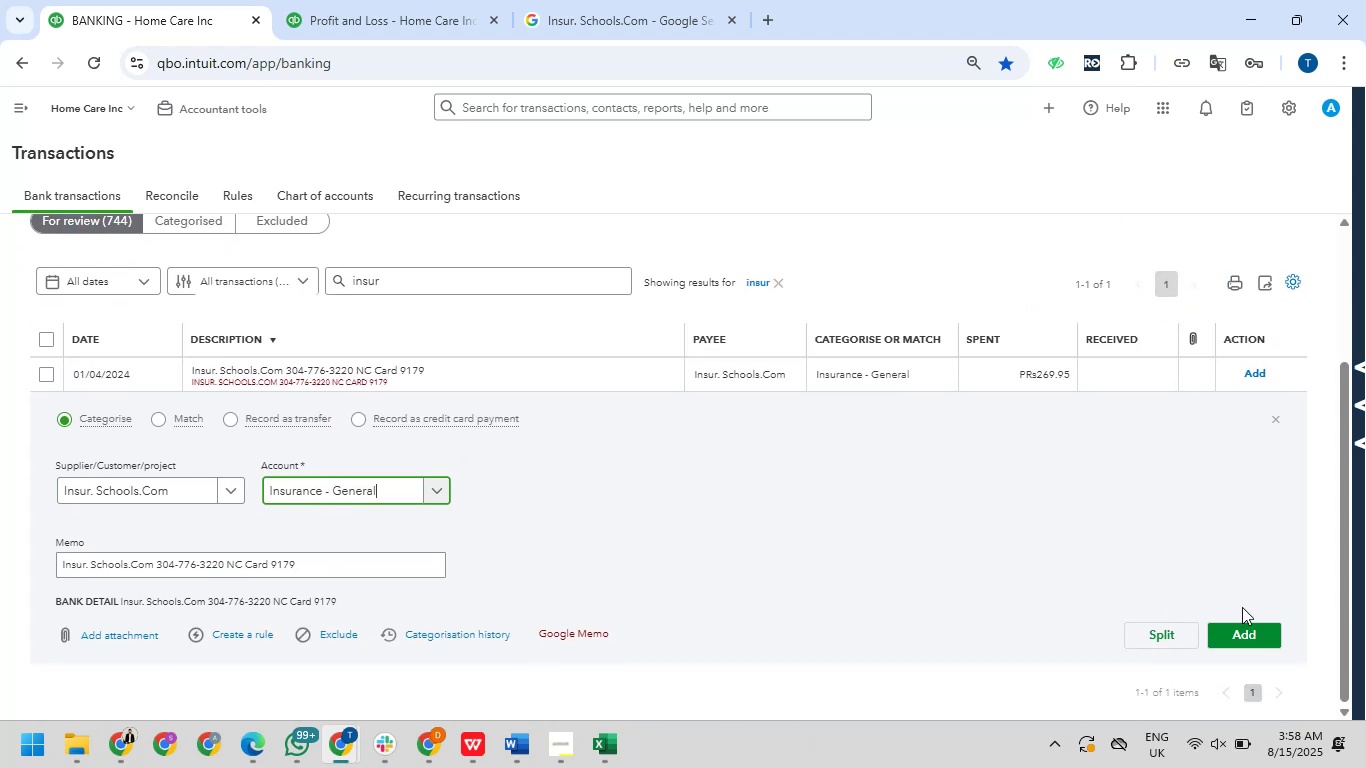 
left_click([1263, 634])
 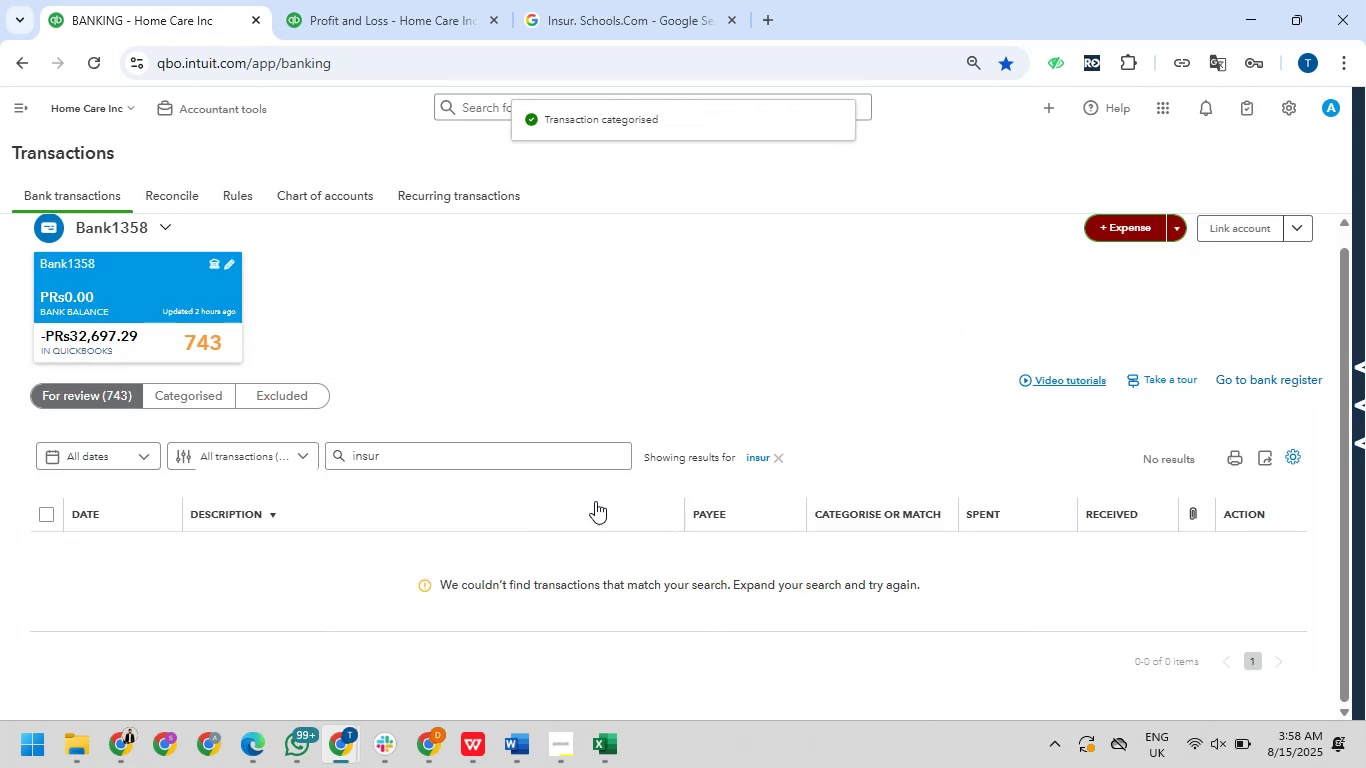 
left_click([786, 455])
 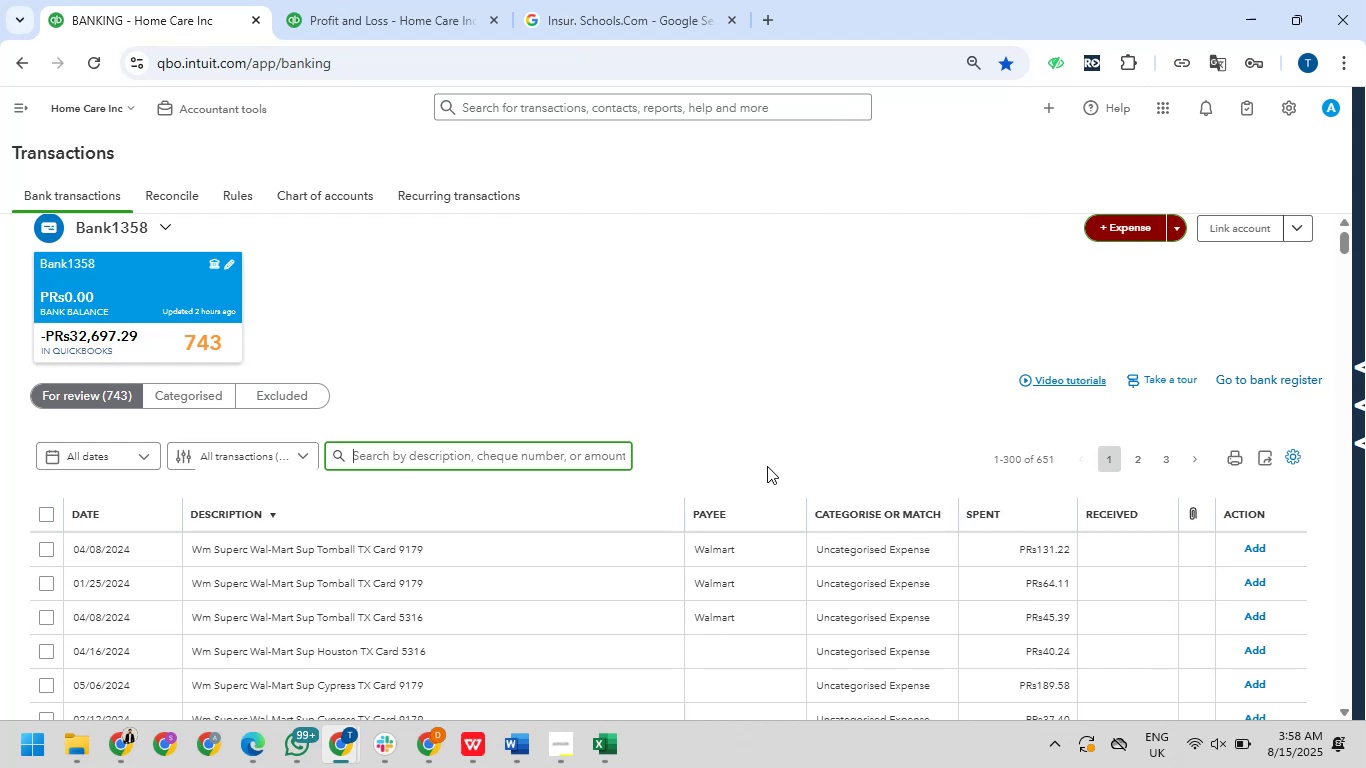 
wait(23.17)
 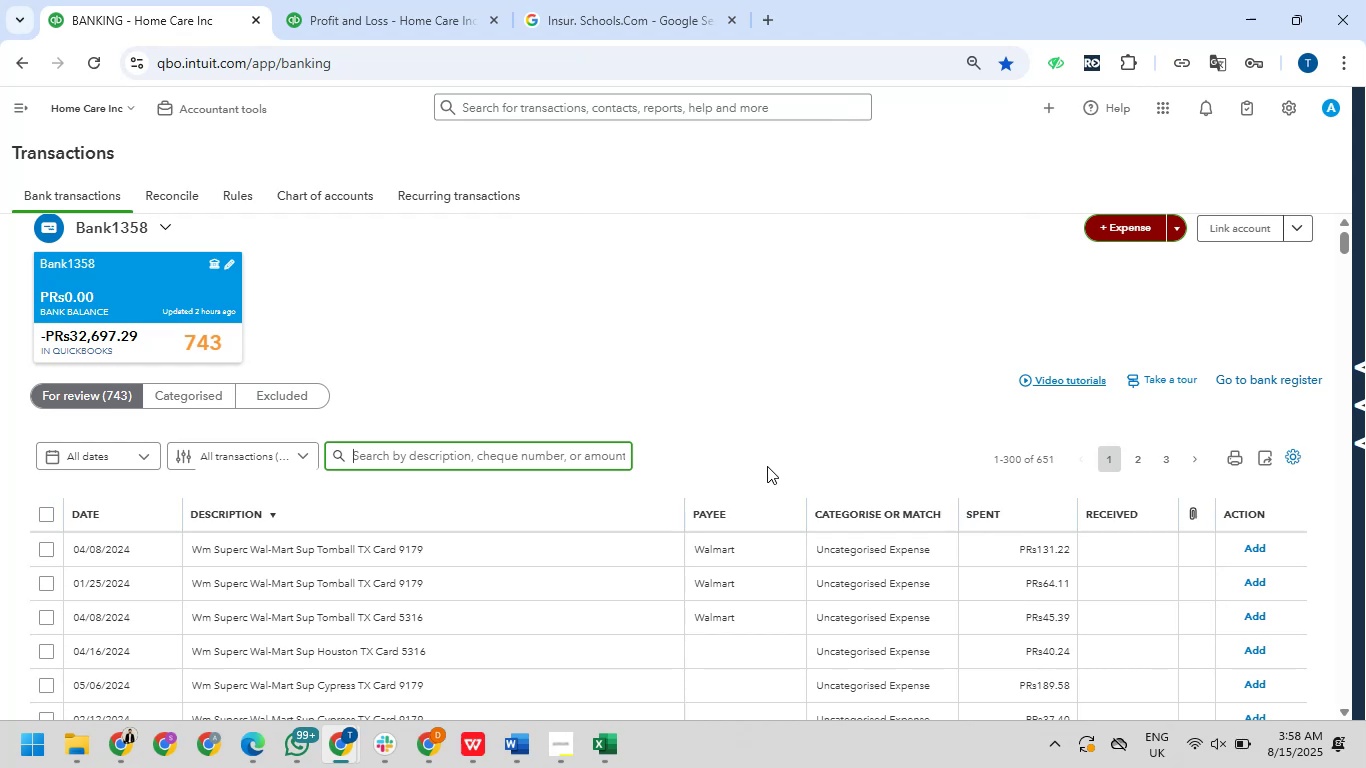 
scroll: coordinate [765, 464], scroll_direction: down, amount: 4.0
 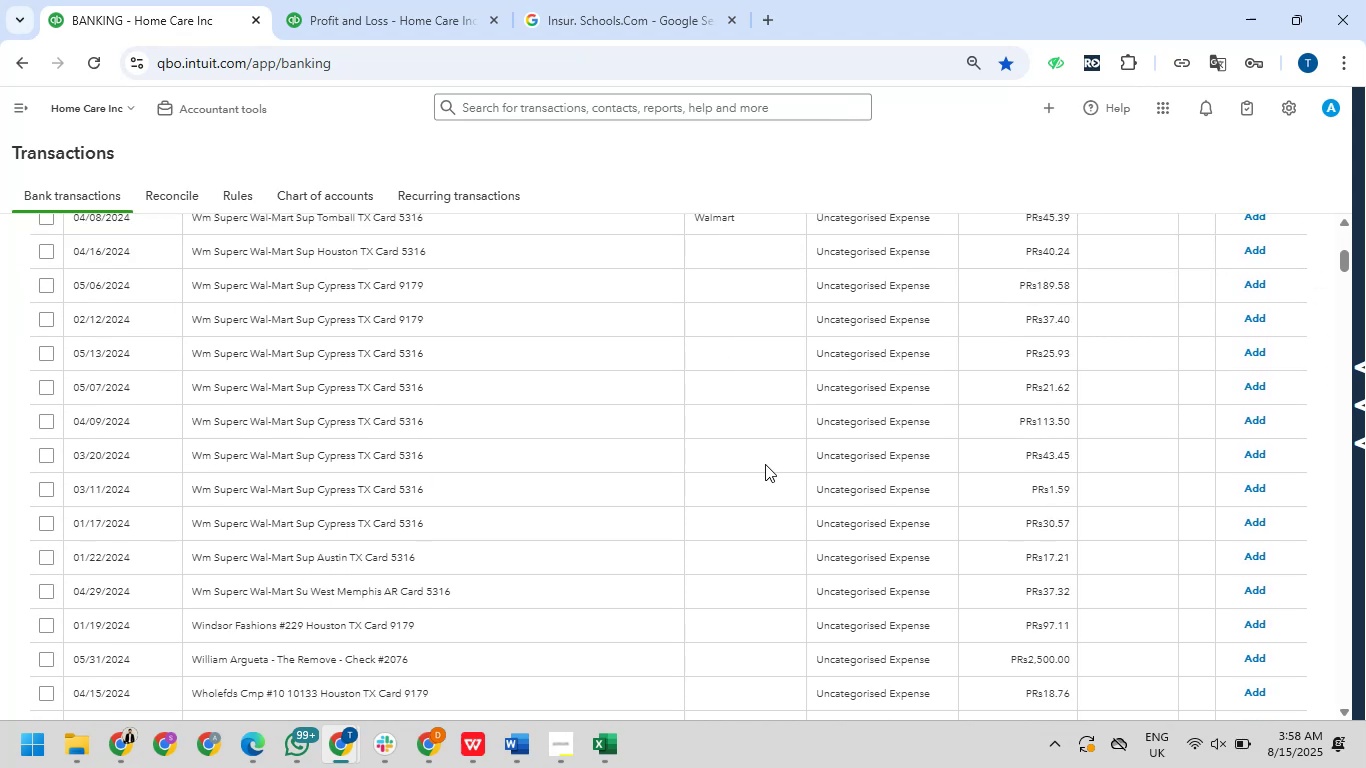 
scroll: coordinate [765, 464], scroll_direction: up, amount: 3.0
 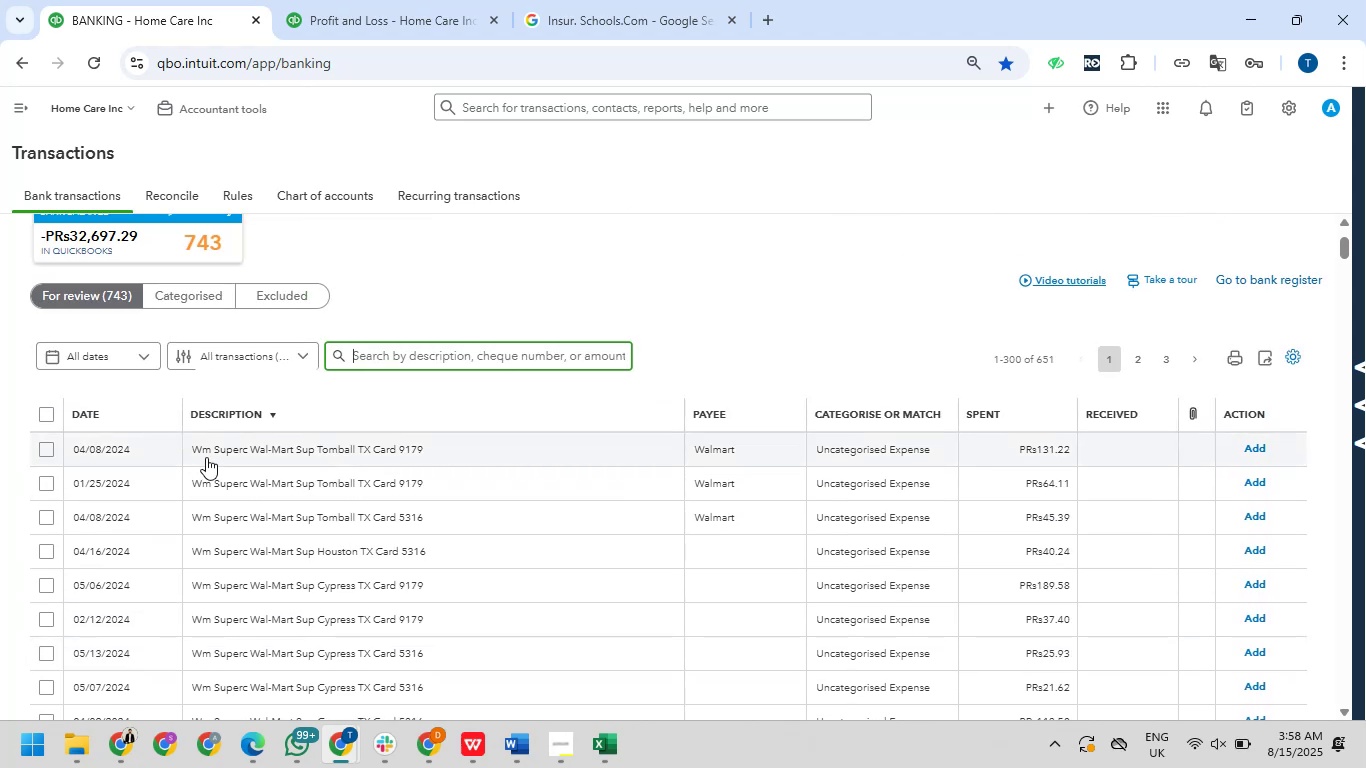 
left_click_drag(start_coordinate=[182, 447], to_coordinate=[247, 452])
 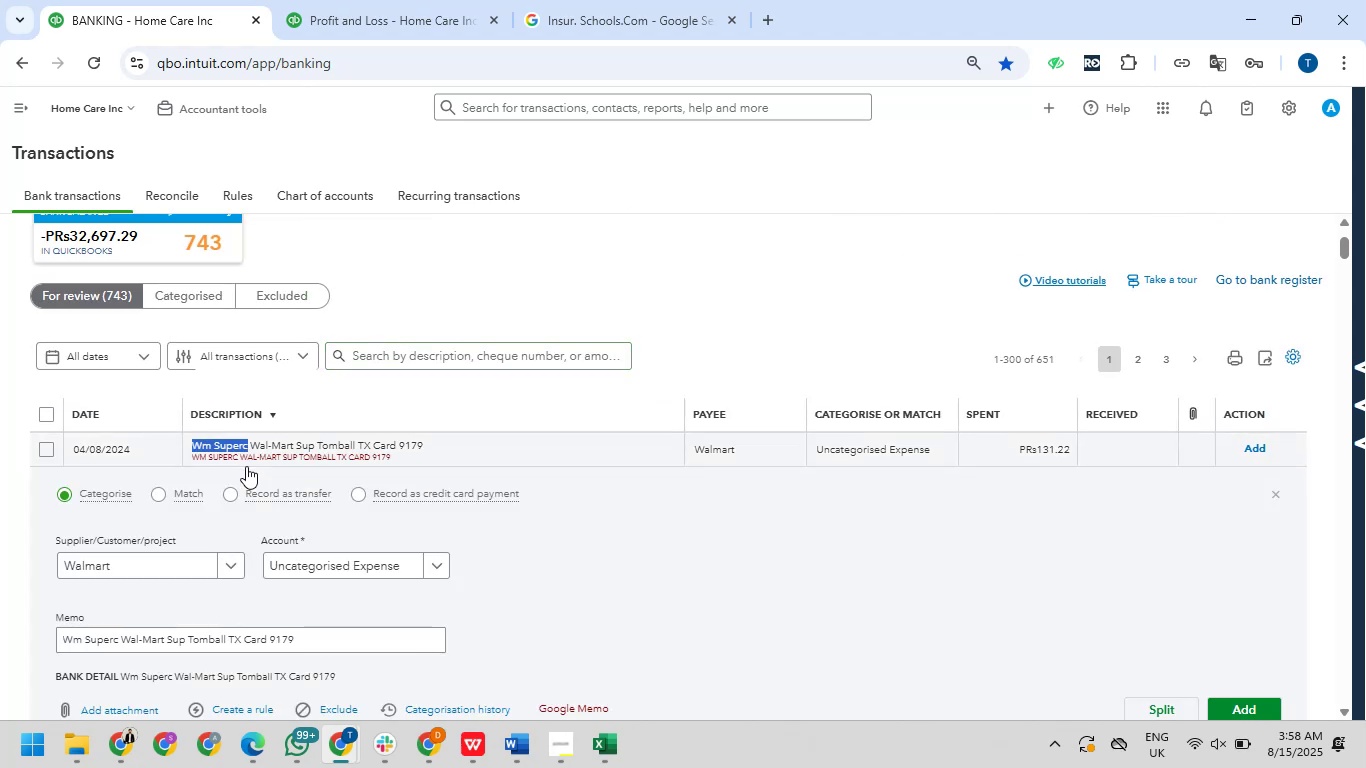 
scroll: coordinate [246, 468], scroll_direction: down, amount: 6.0
 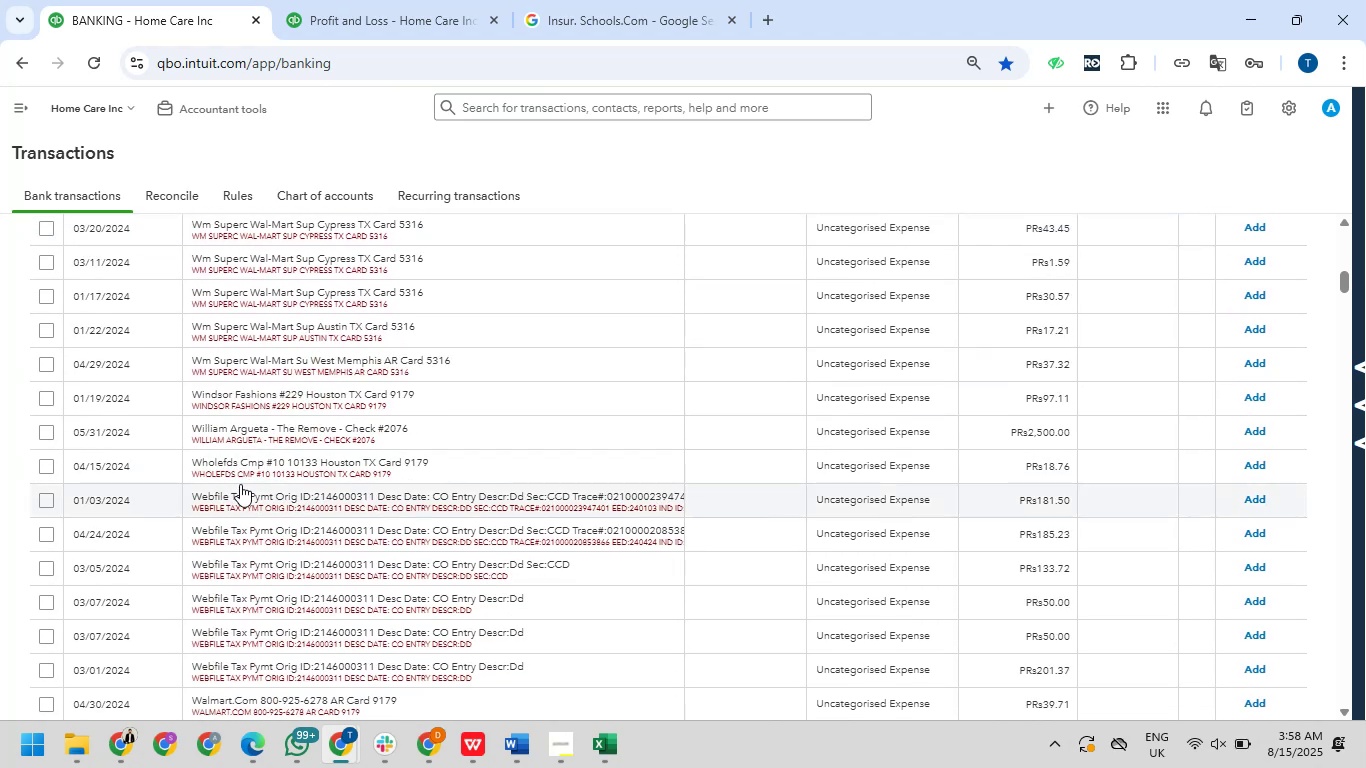 
key(Control+C)
 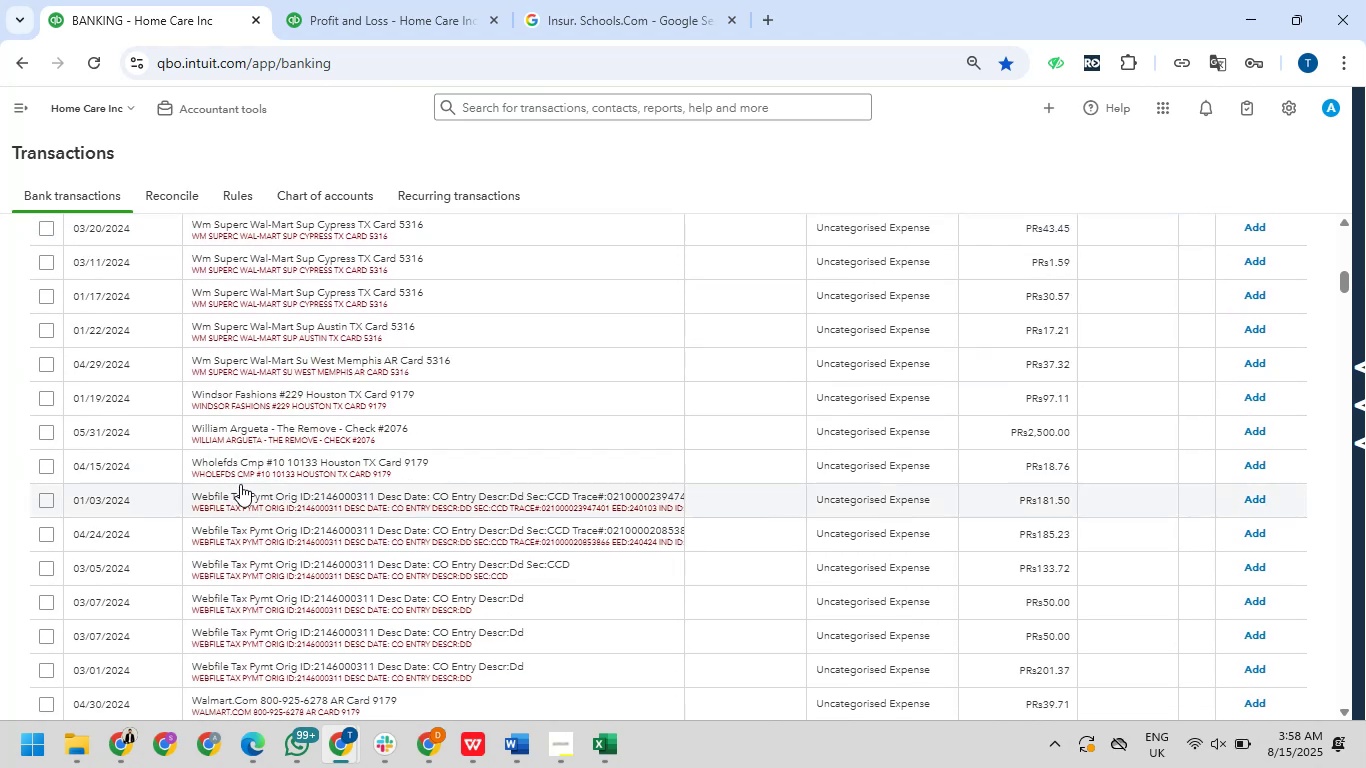 
scroll: coordinate [401, 459], scroll_direction: up, amount: 10.0
 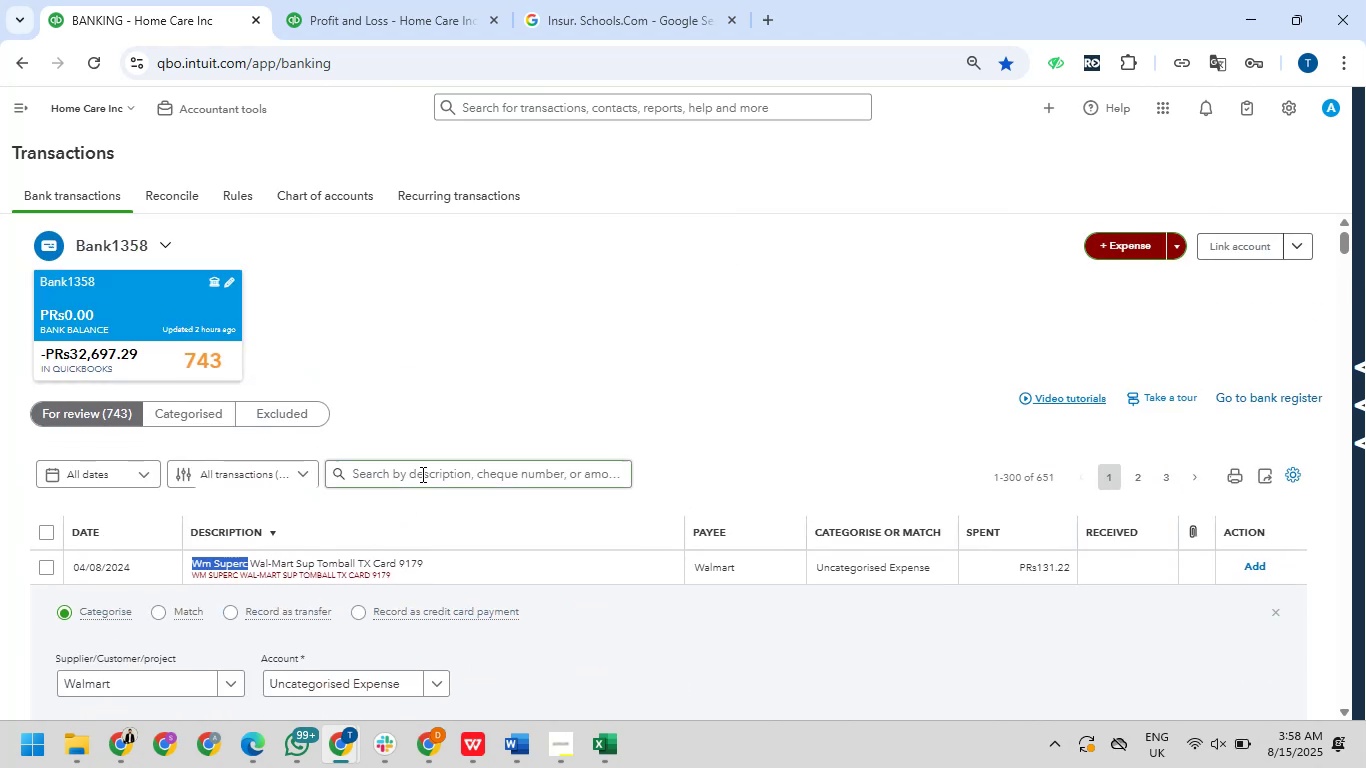 
left_click([421, 473])
 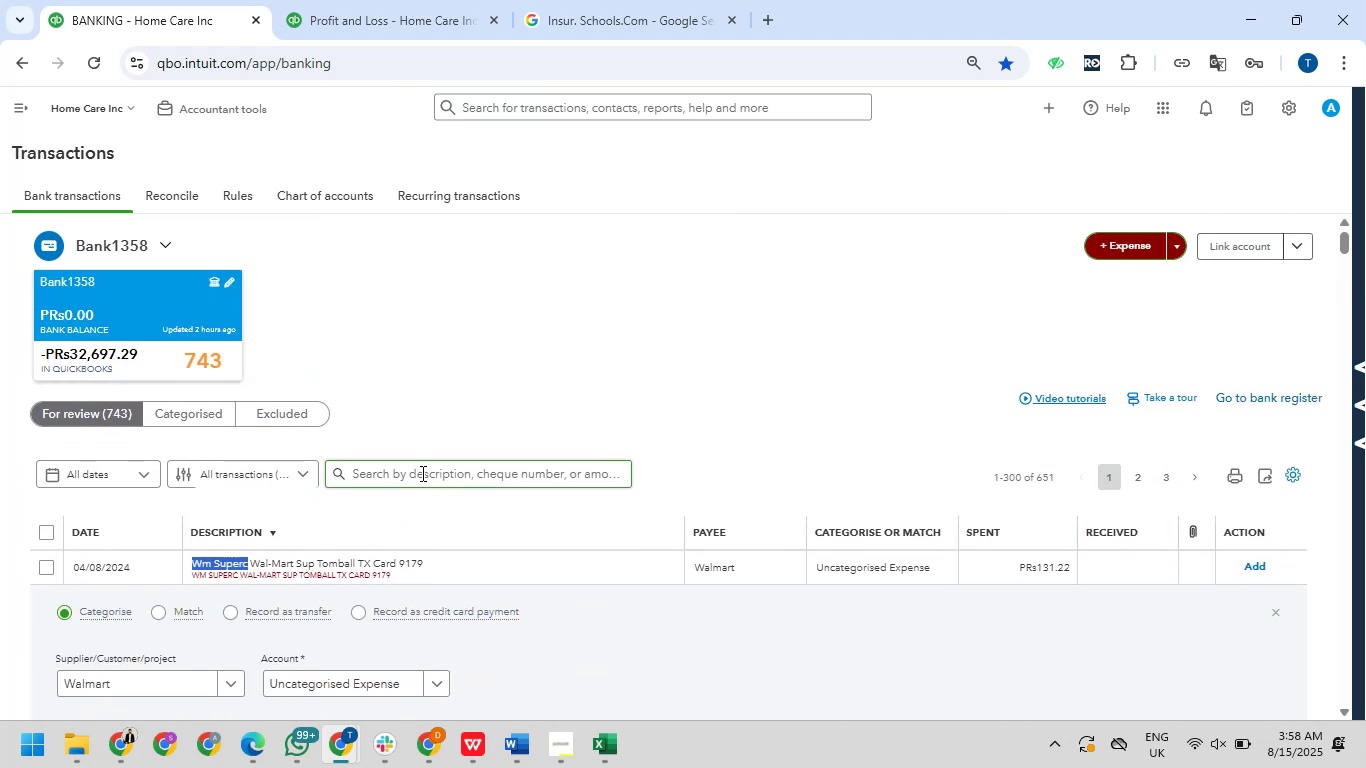 
key(Control+V)
 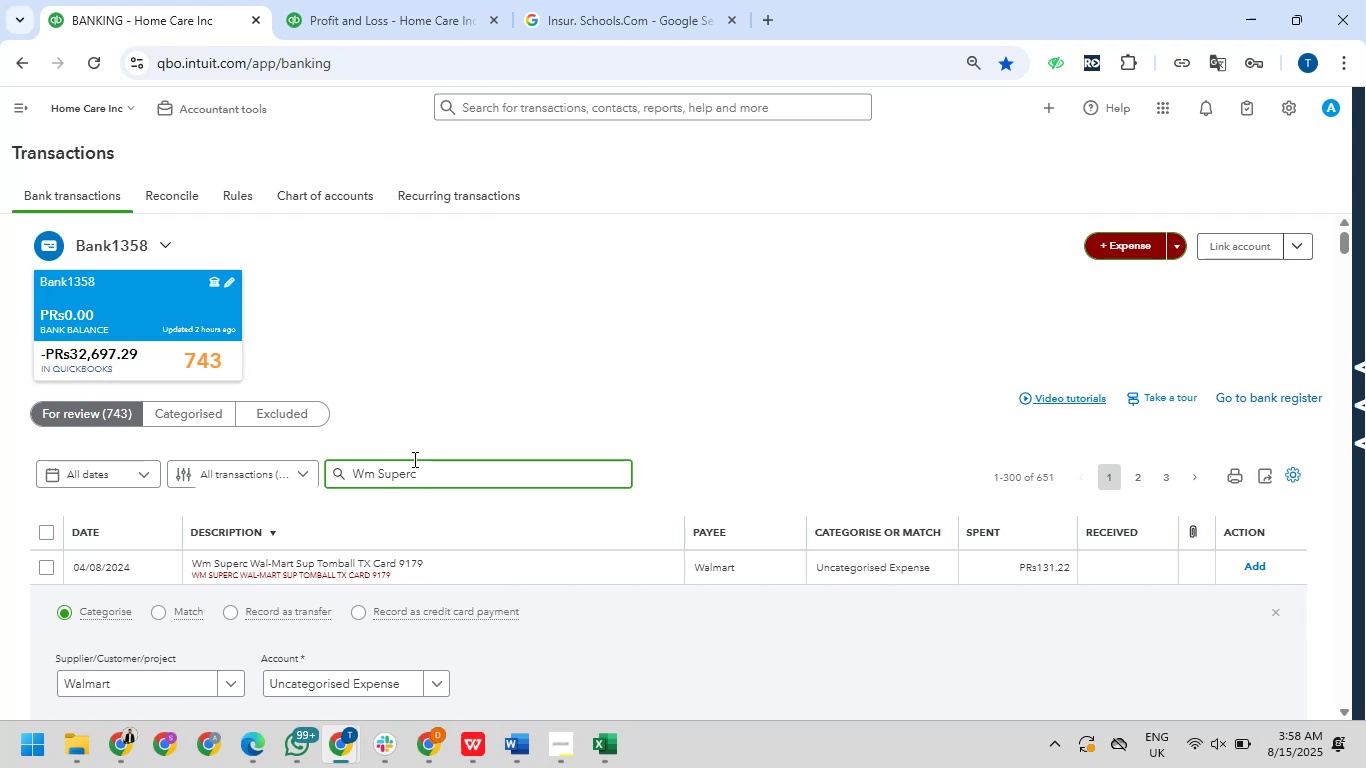 
key(NumpadEnter)
 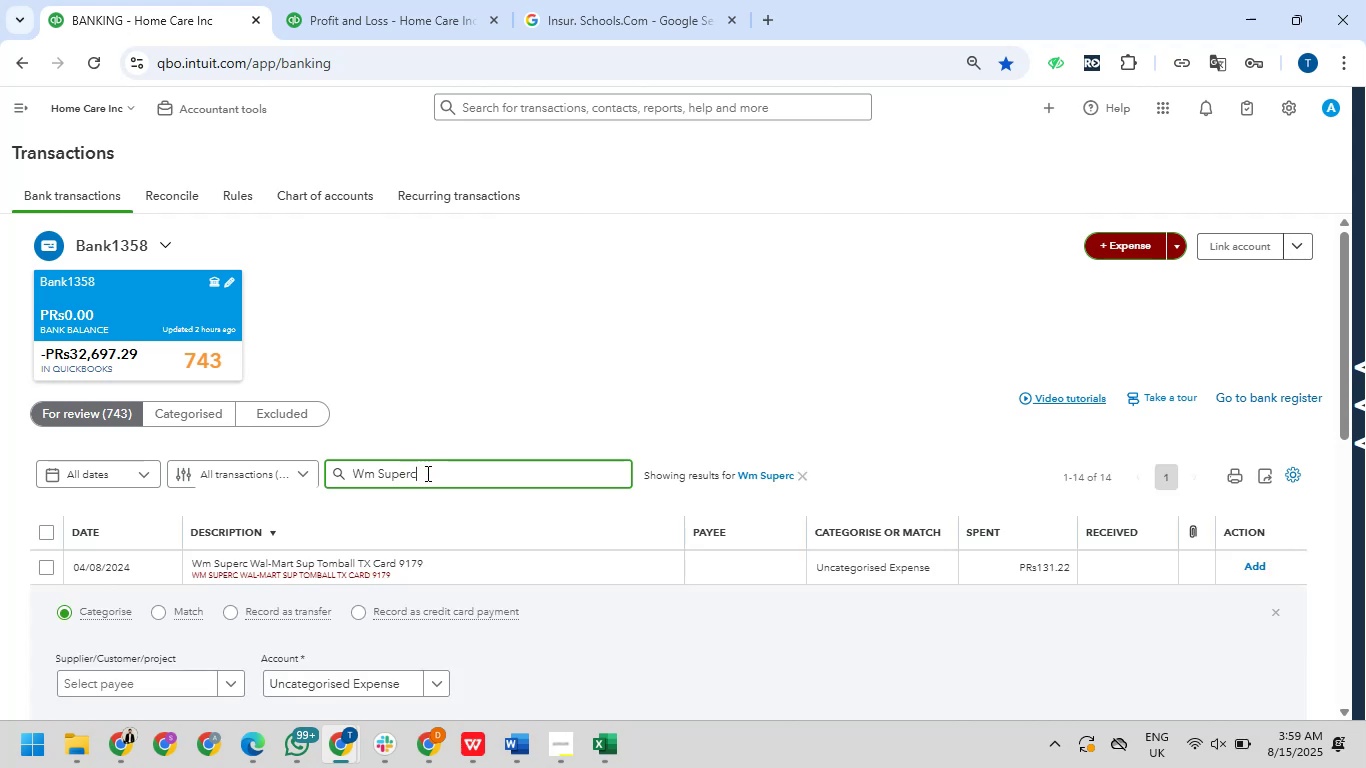 
wait(7.25)
 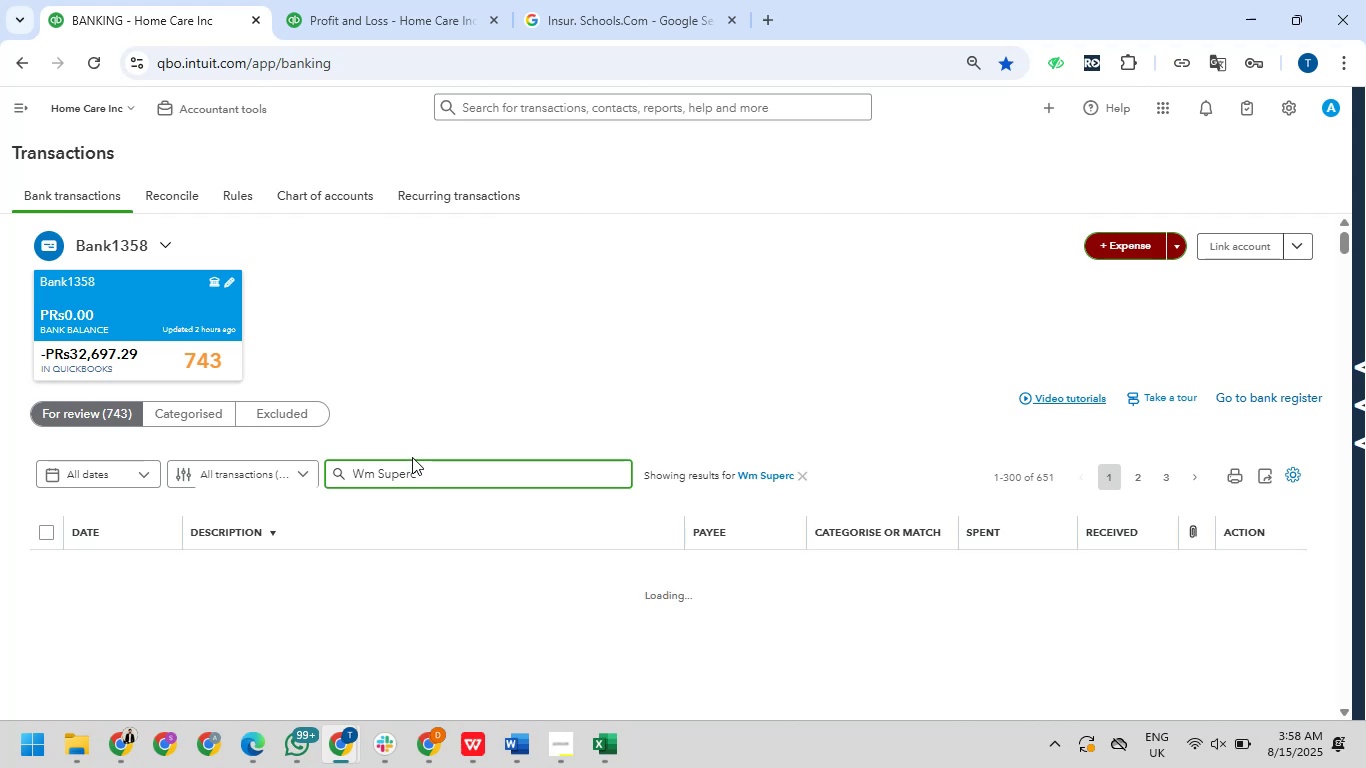 
left_click([1273, 611])
 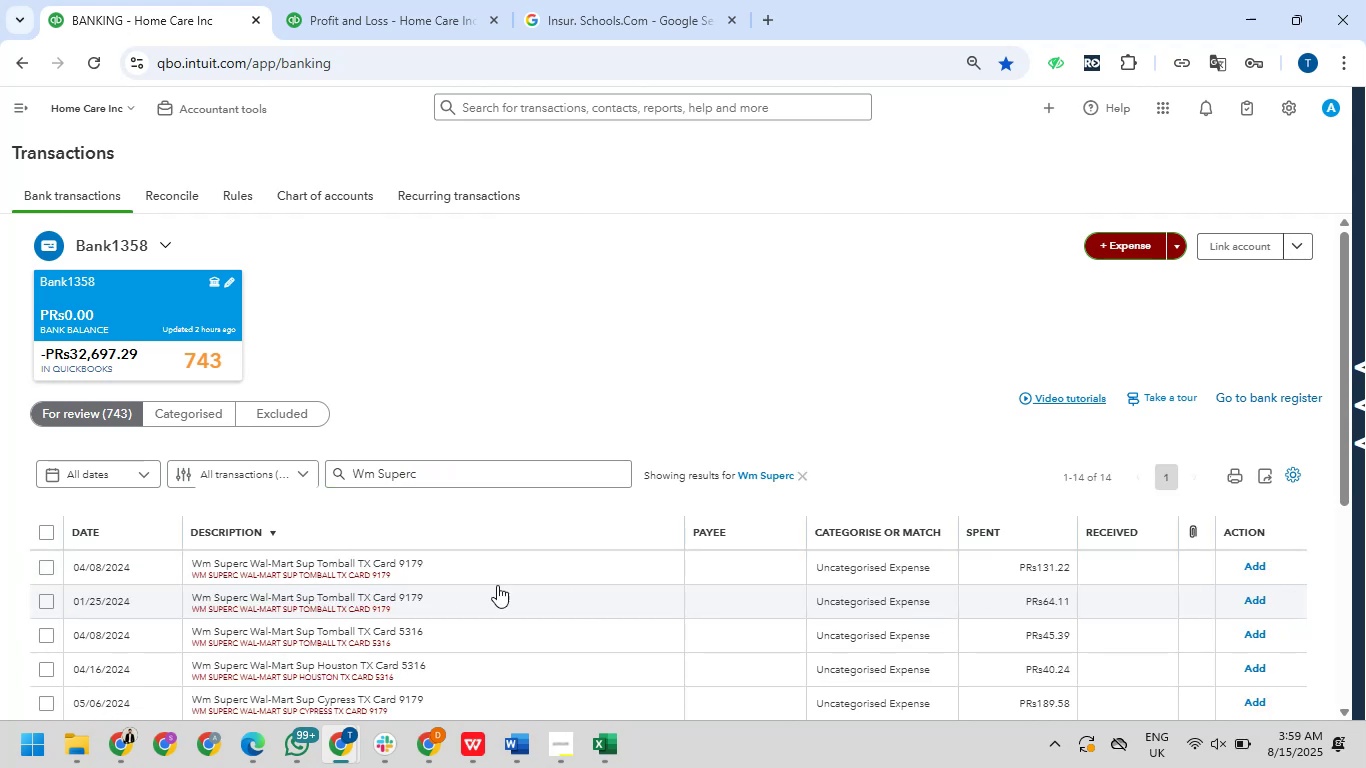 
scroll: coordinate [474, 576], scroll_direction: down, amount: 4.0
 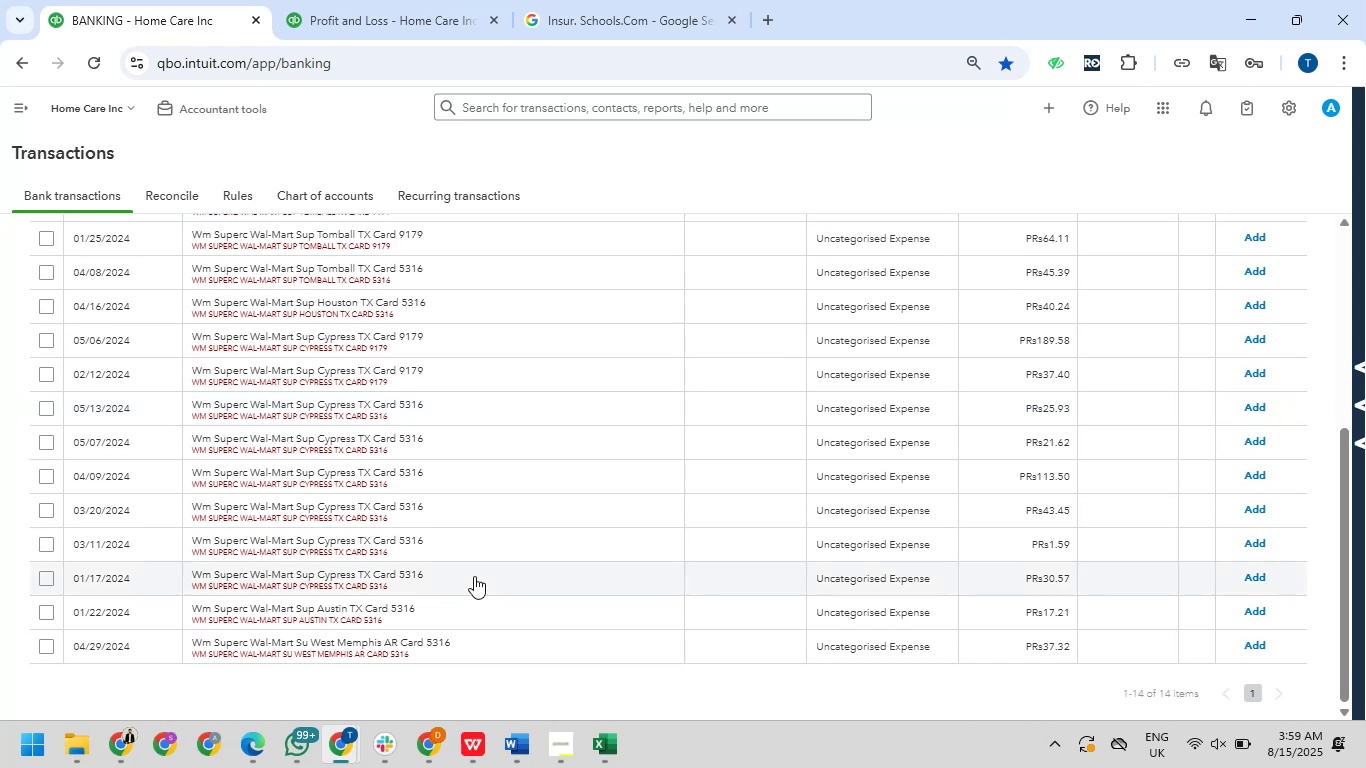 
scroll: coordinate [474, 575], scroll_direction: up, amount: 2.0
 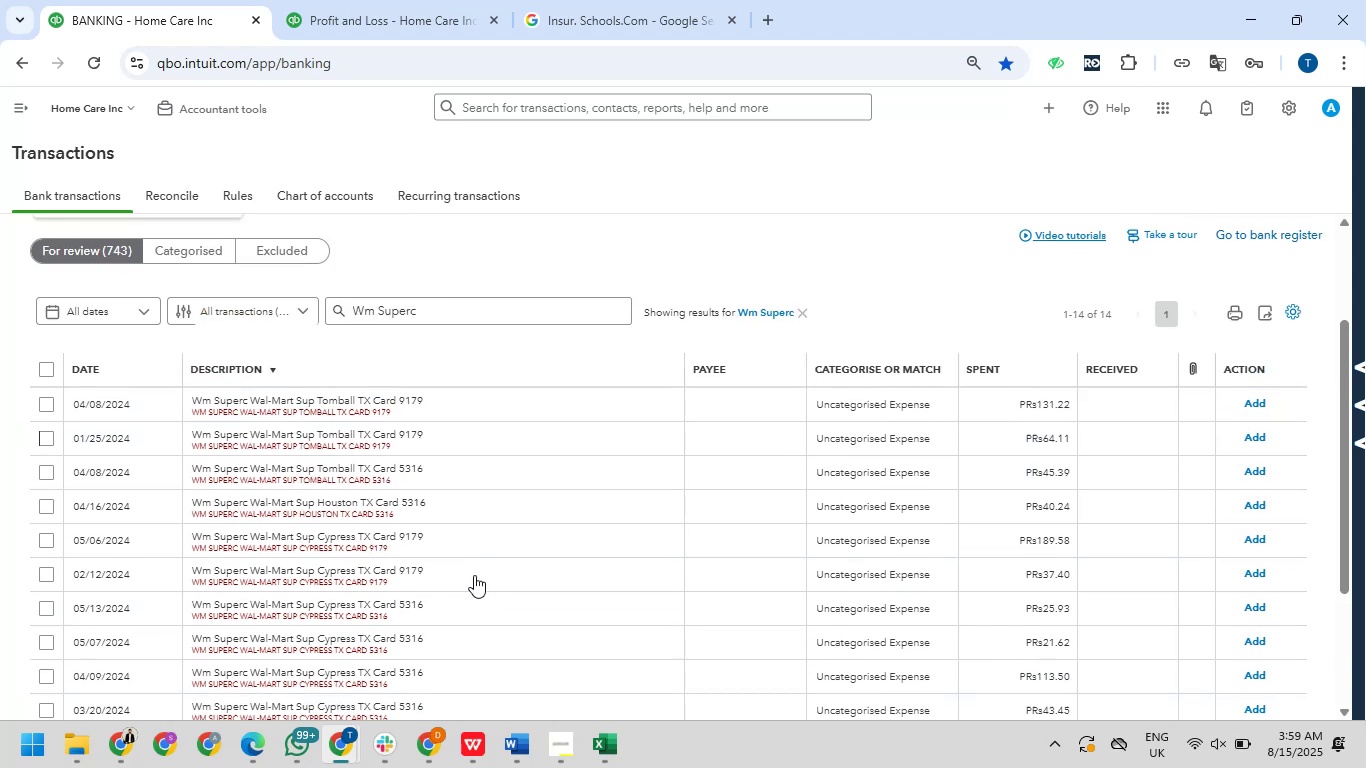 
scroll: coordinate [473, 574], scroll_direction: down, amount: 3.0
 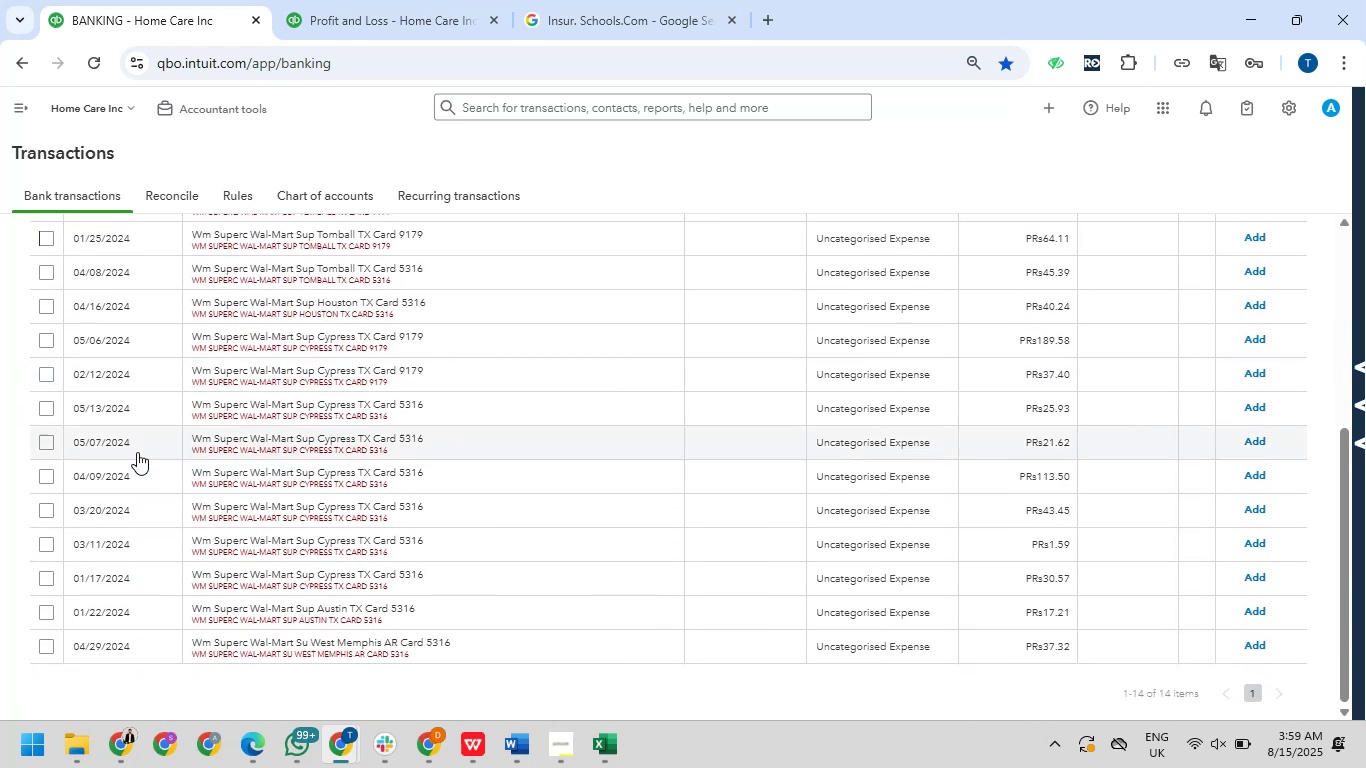 
scroll: coordinate [189, 430], scroll_direction: up, amount: 2.0
 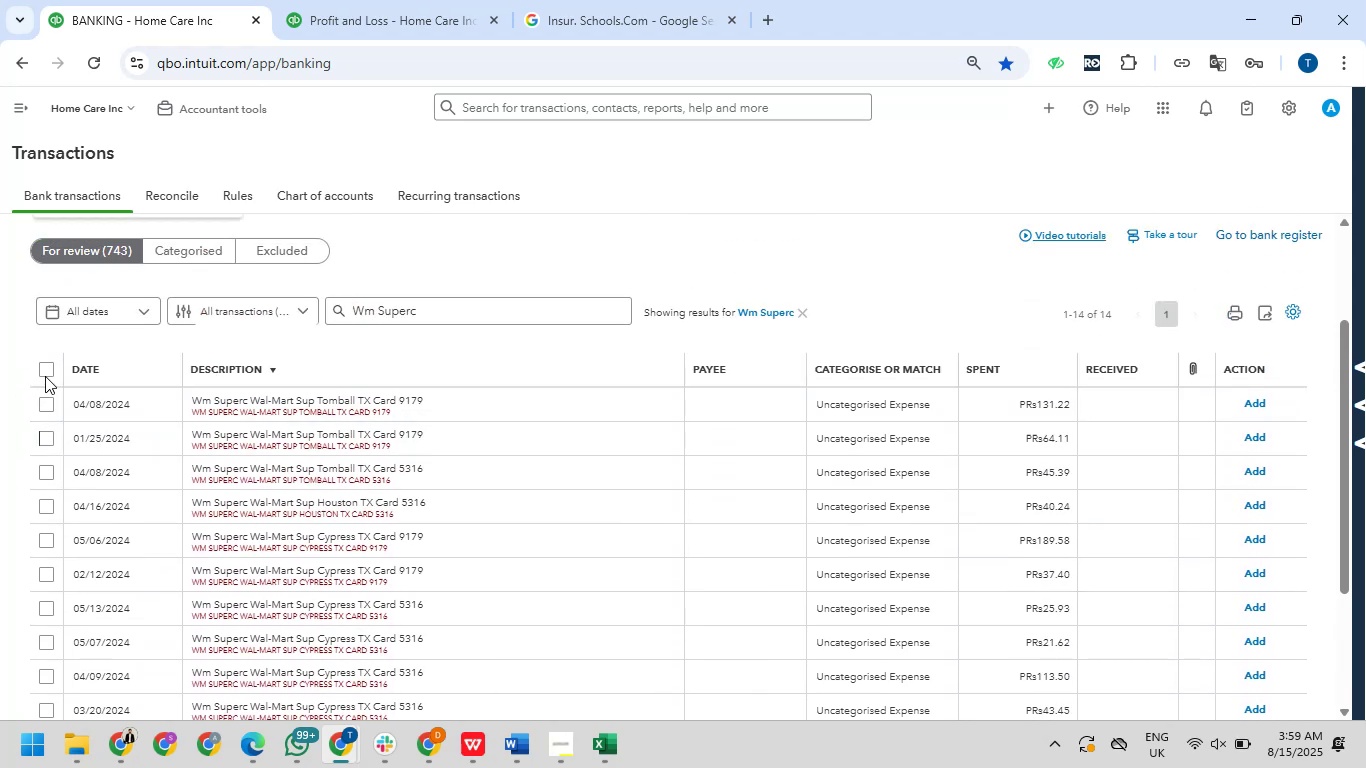 
left_click([45, 376])
 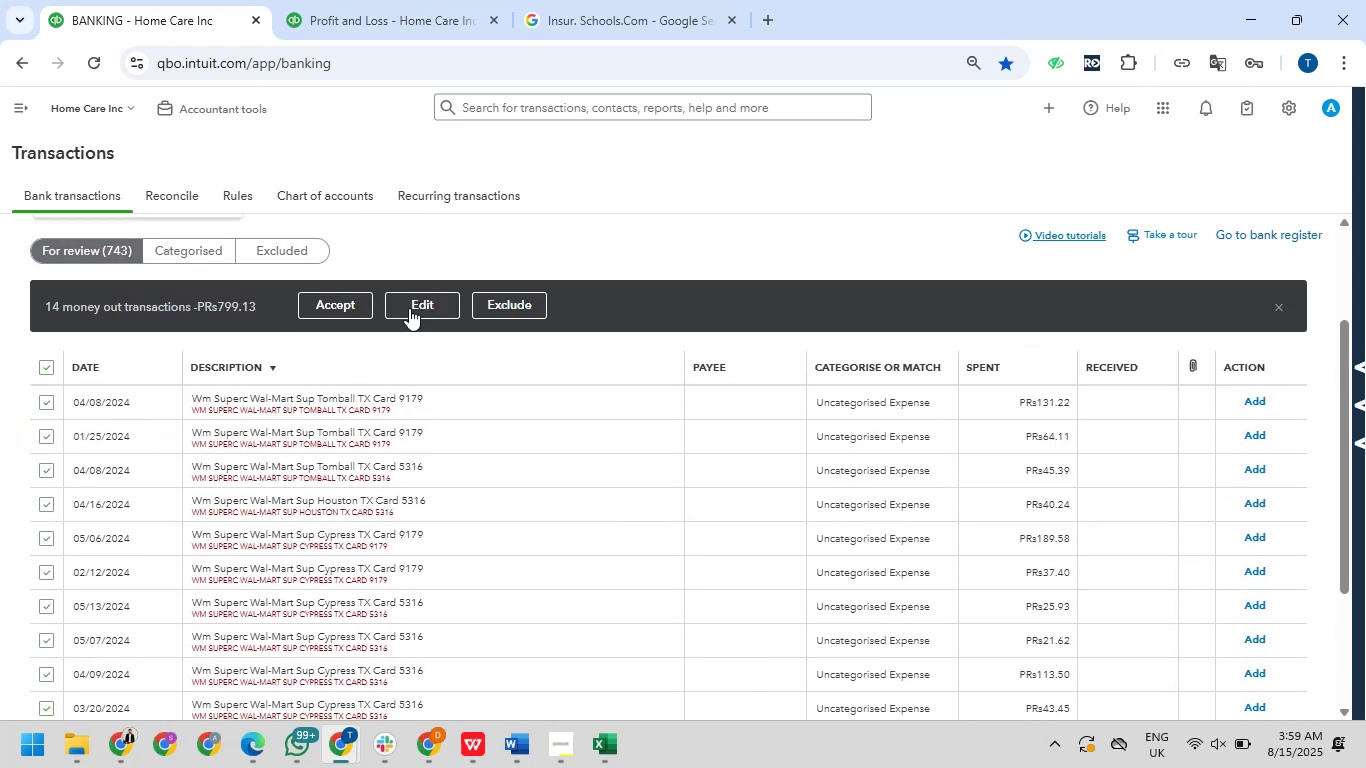 
left_click([421, 308])
 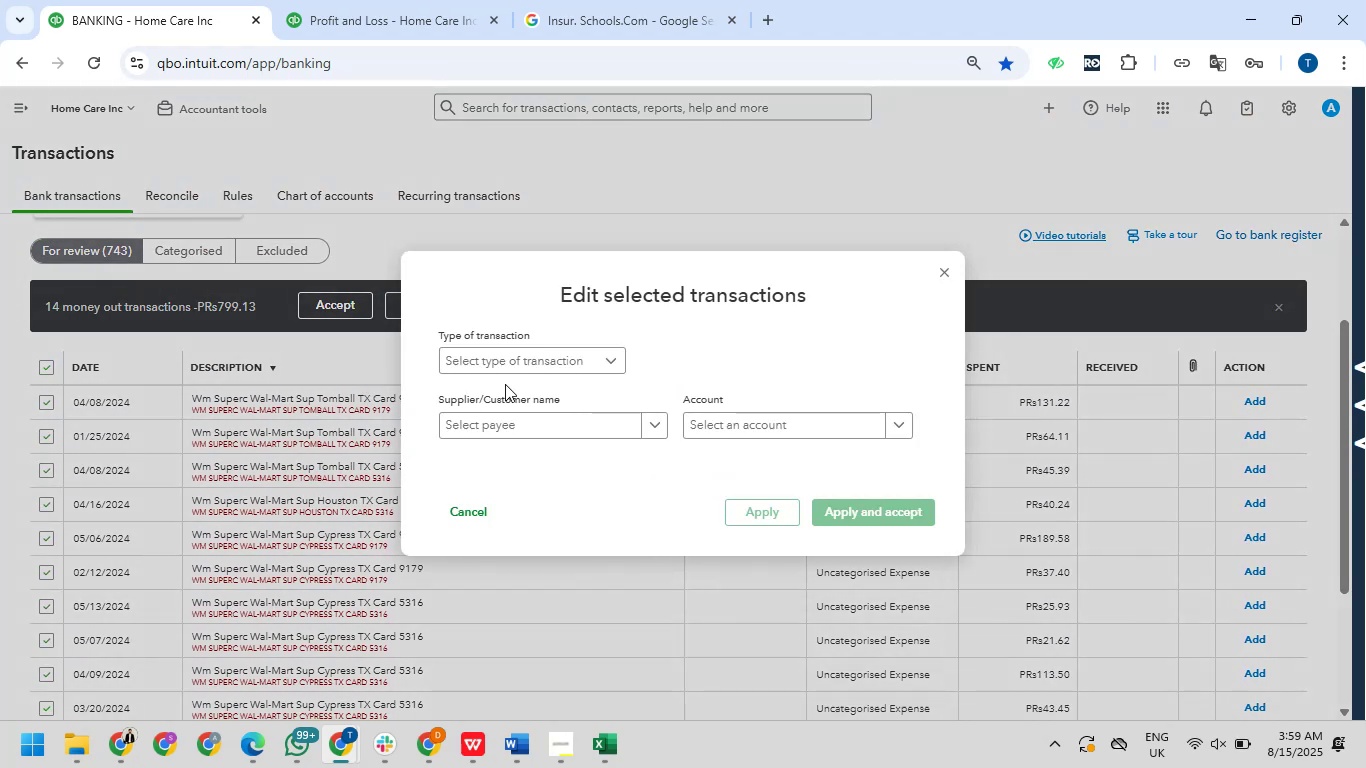 
left_click([511, 353])
 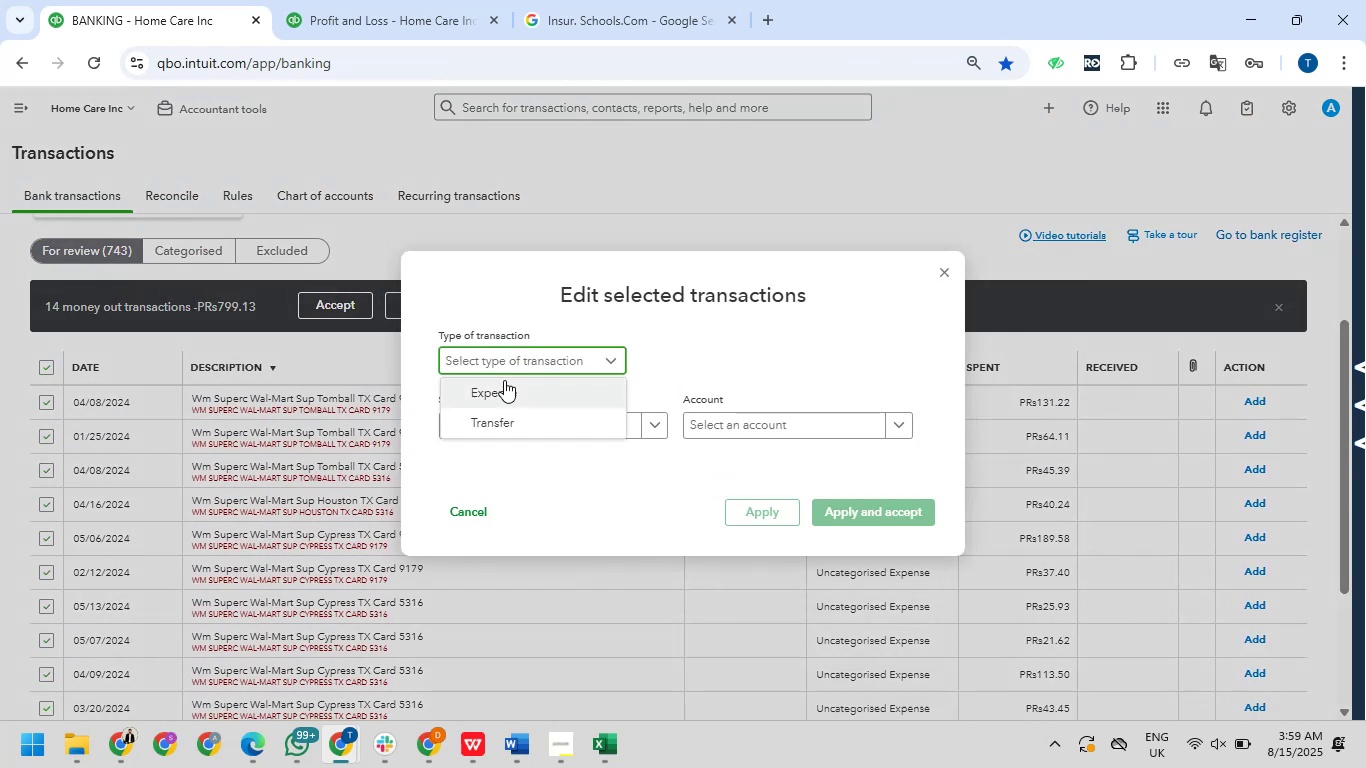 
left_click([504, 380])
 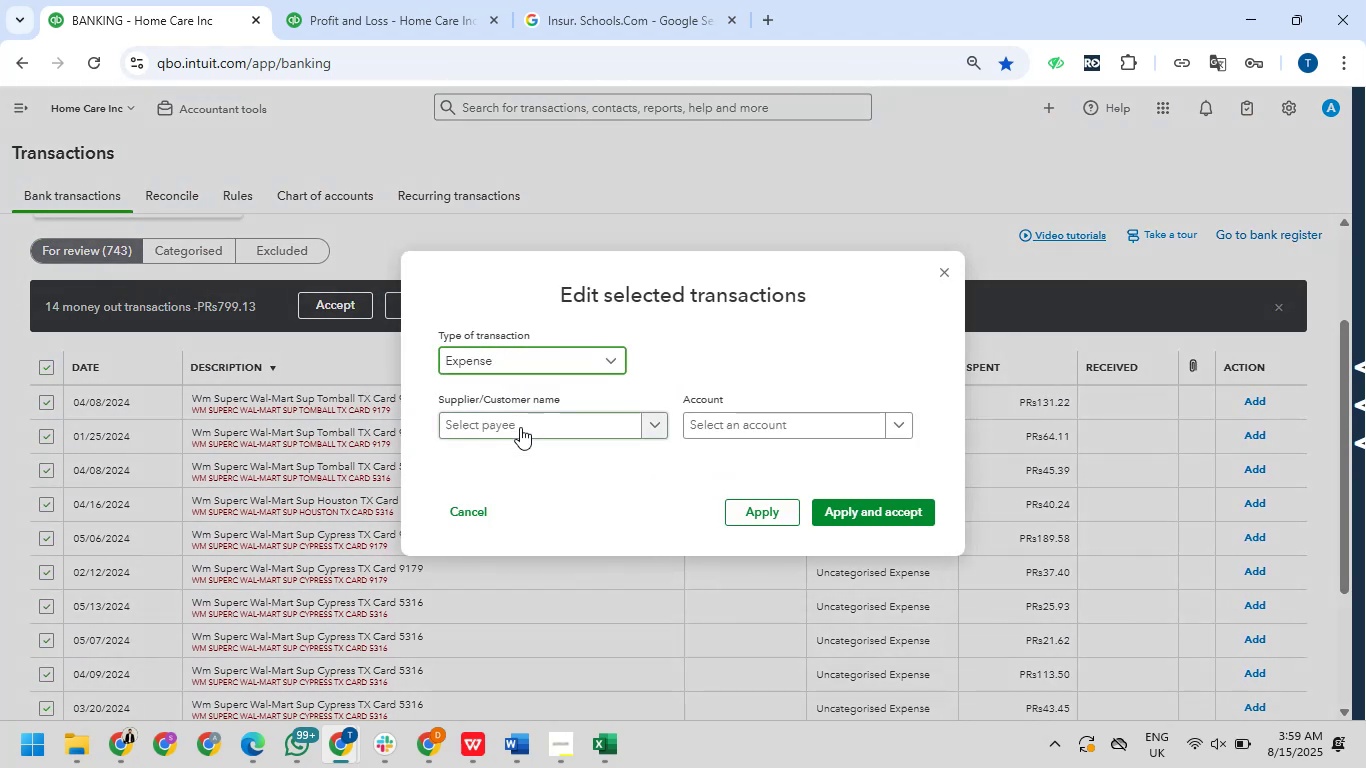 
left_click([521, 431])
 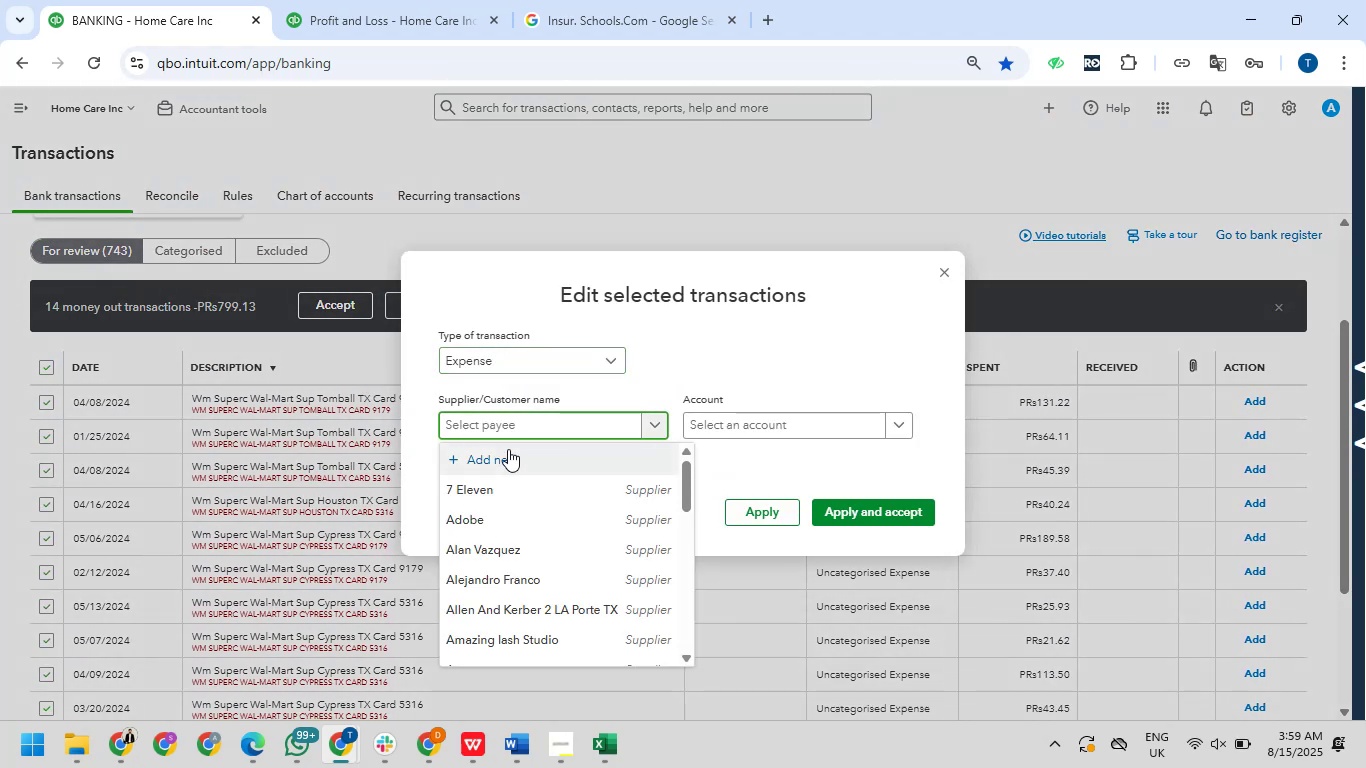 
scroll: coordinate [503, 459], scroll_direction: down, amount: 10.0
 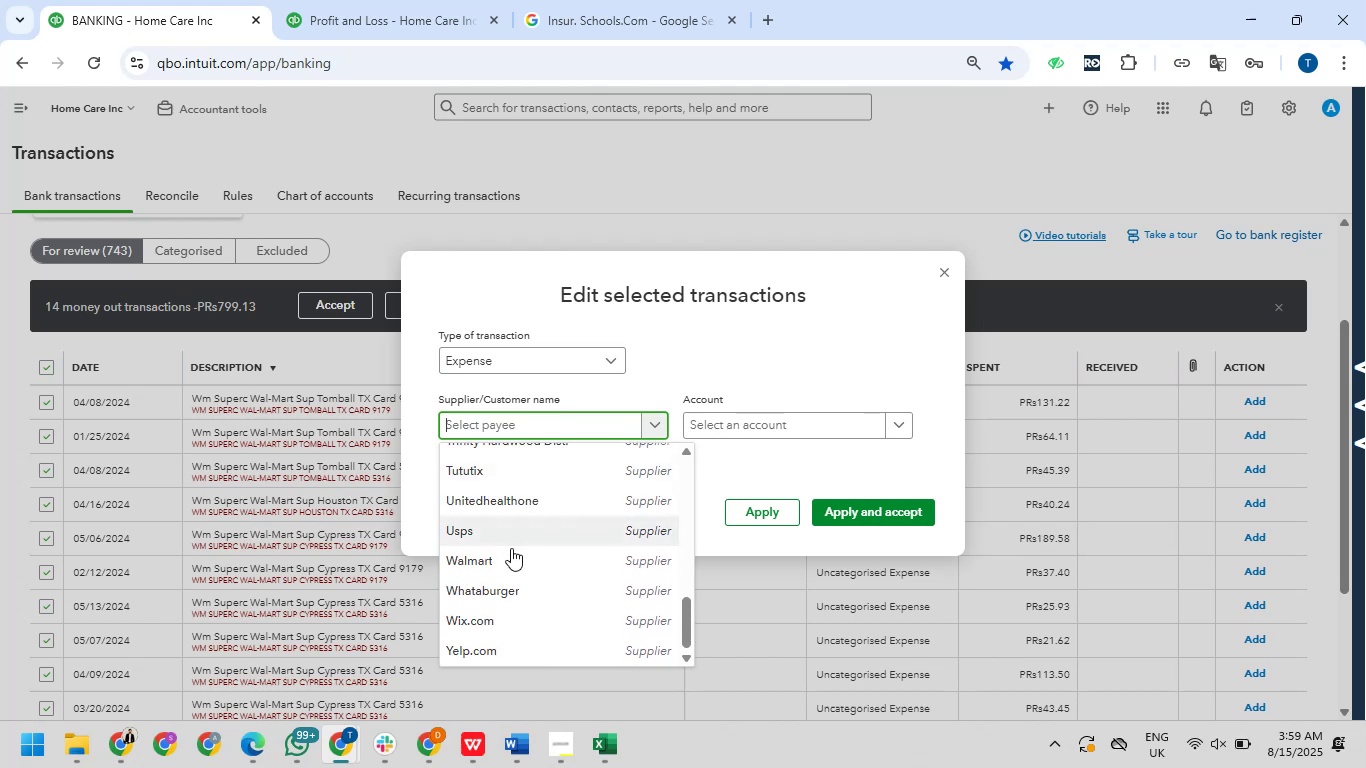 
left_click([509, 558])
 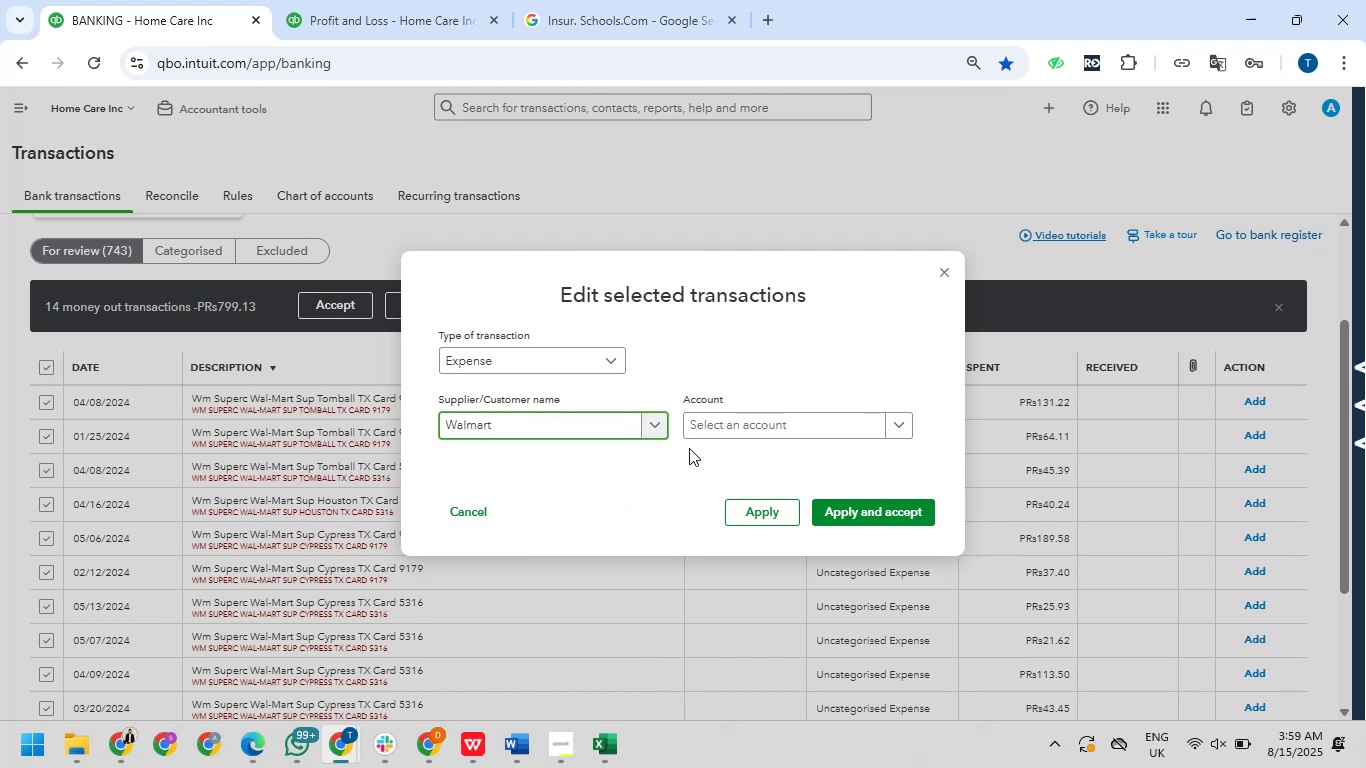 
left_click([717, 427])
 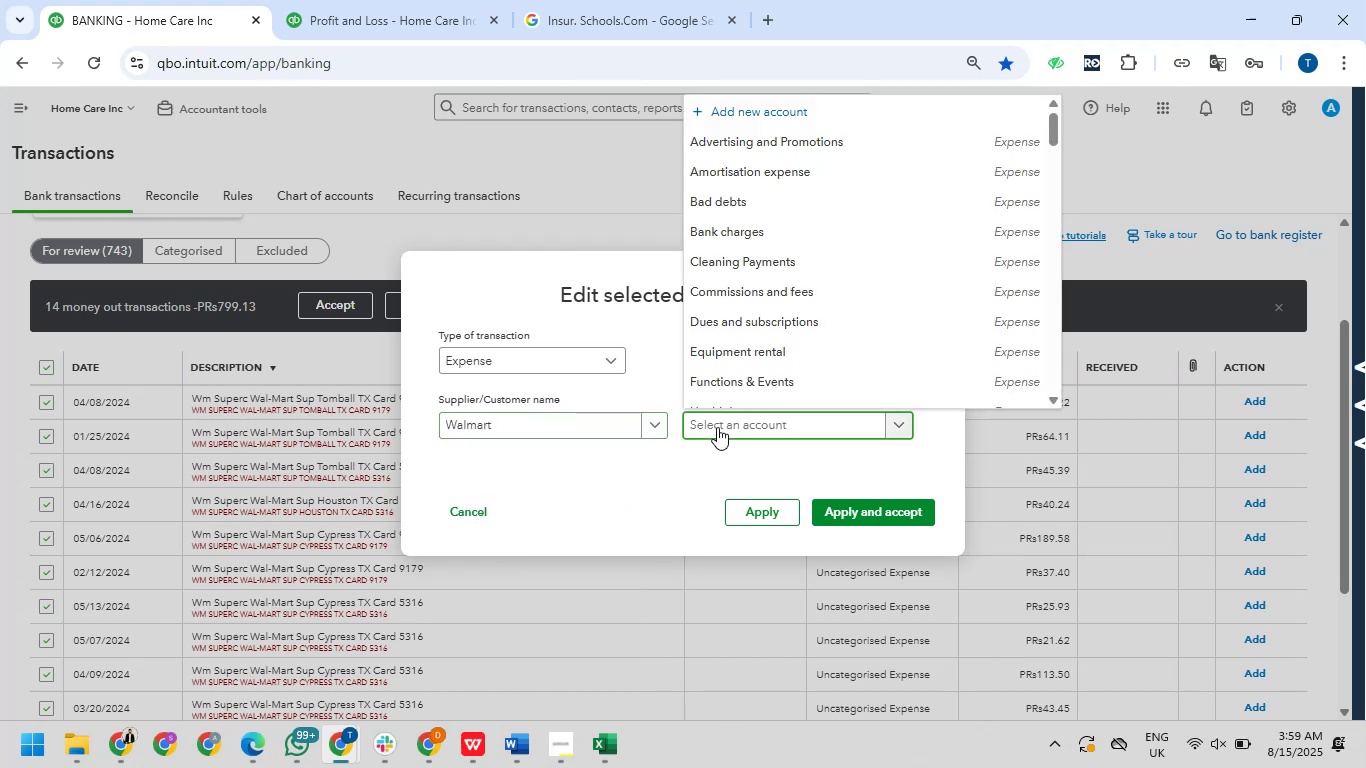 
type(off)
 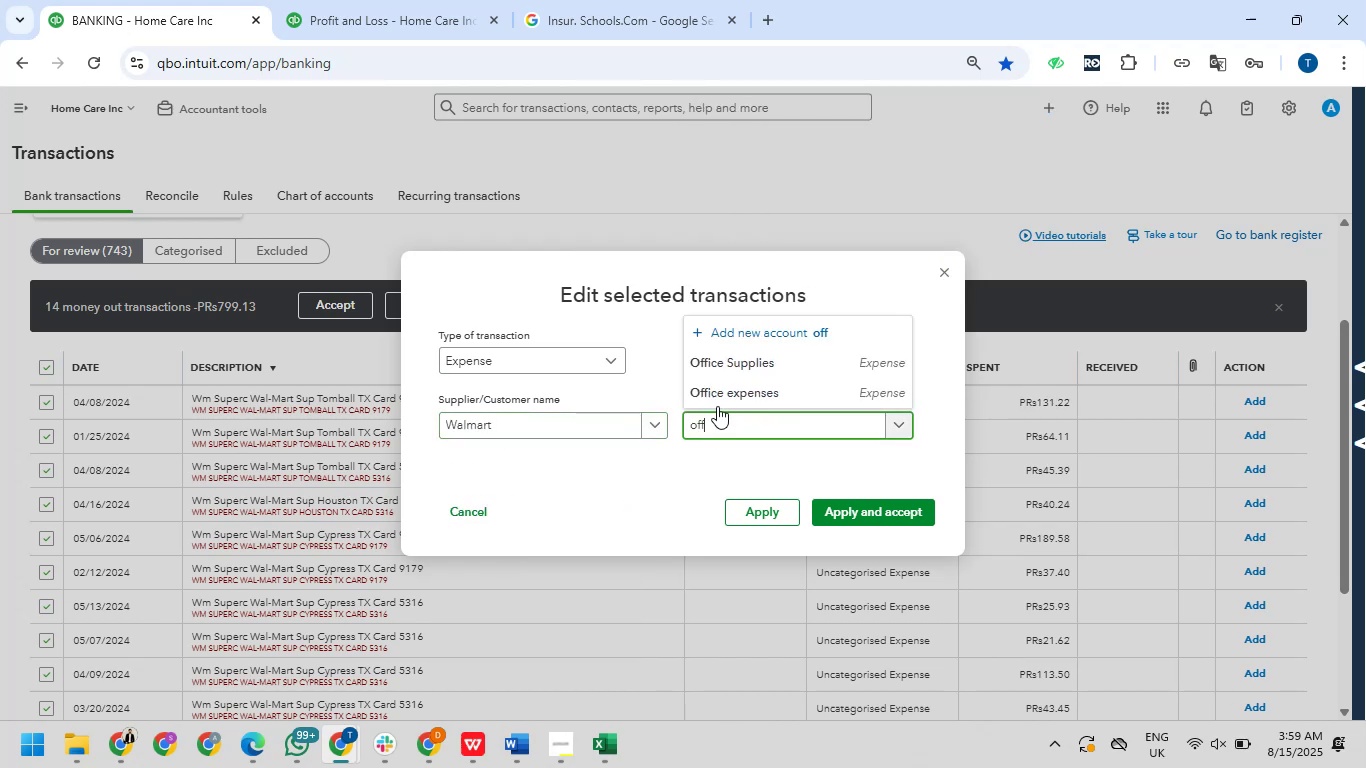 
left_click([735, 360])
 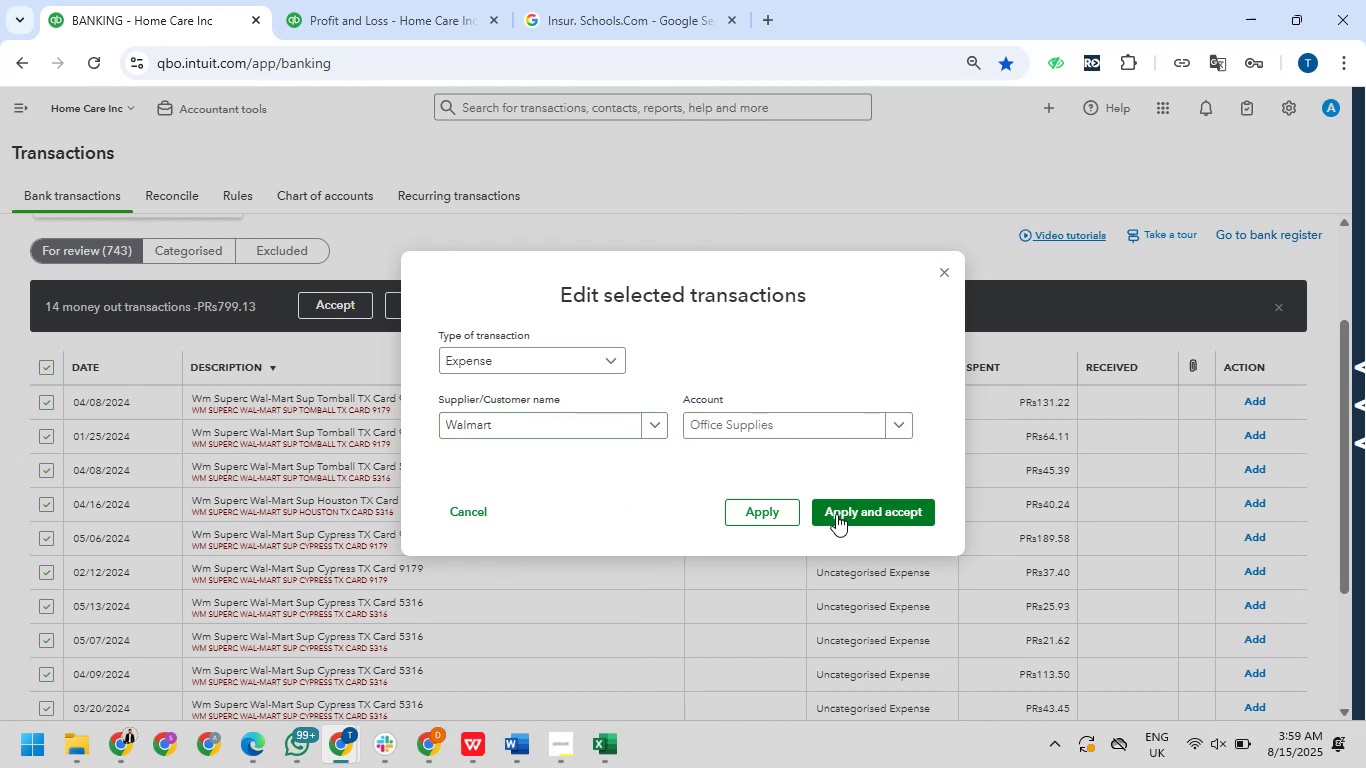 
left_click([836, 514])
 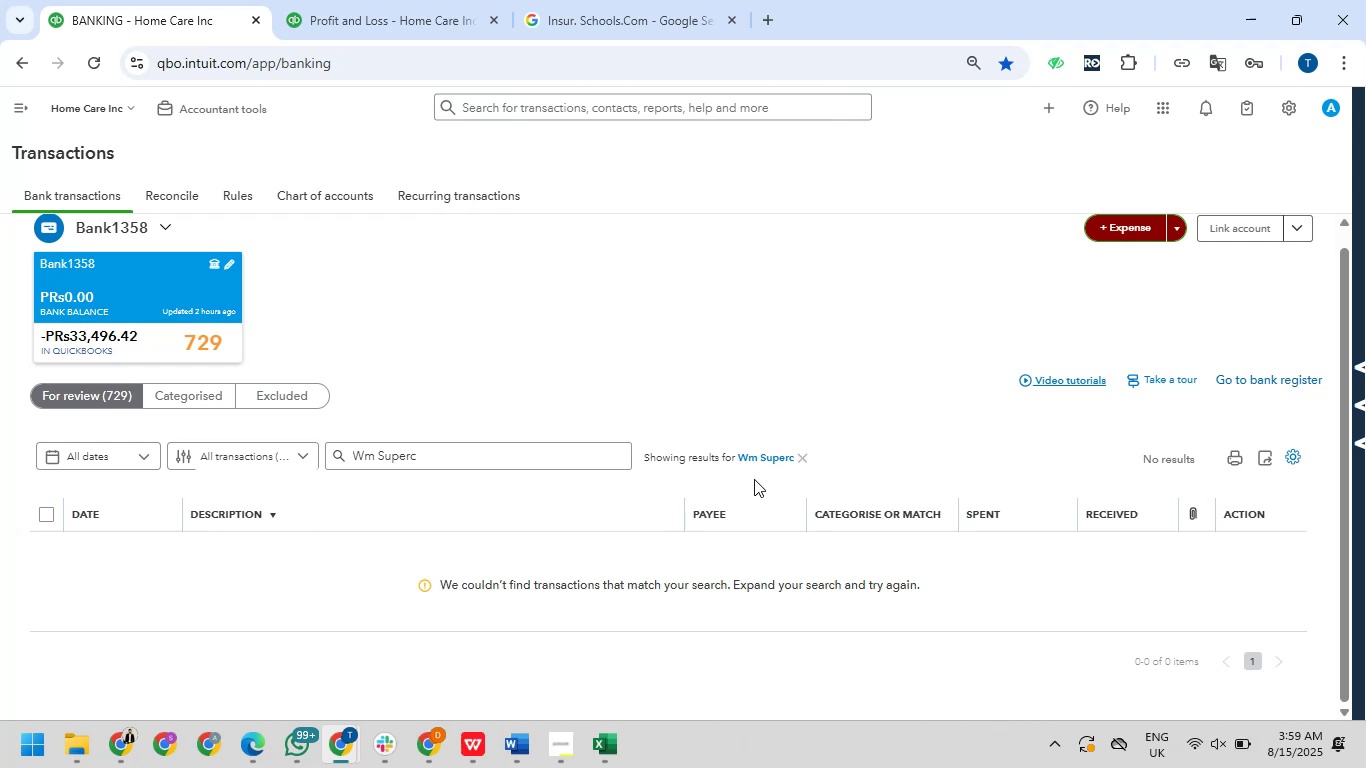 
wait(30.61)
 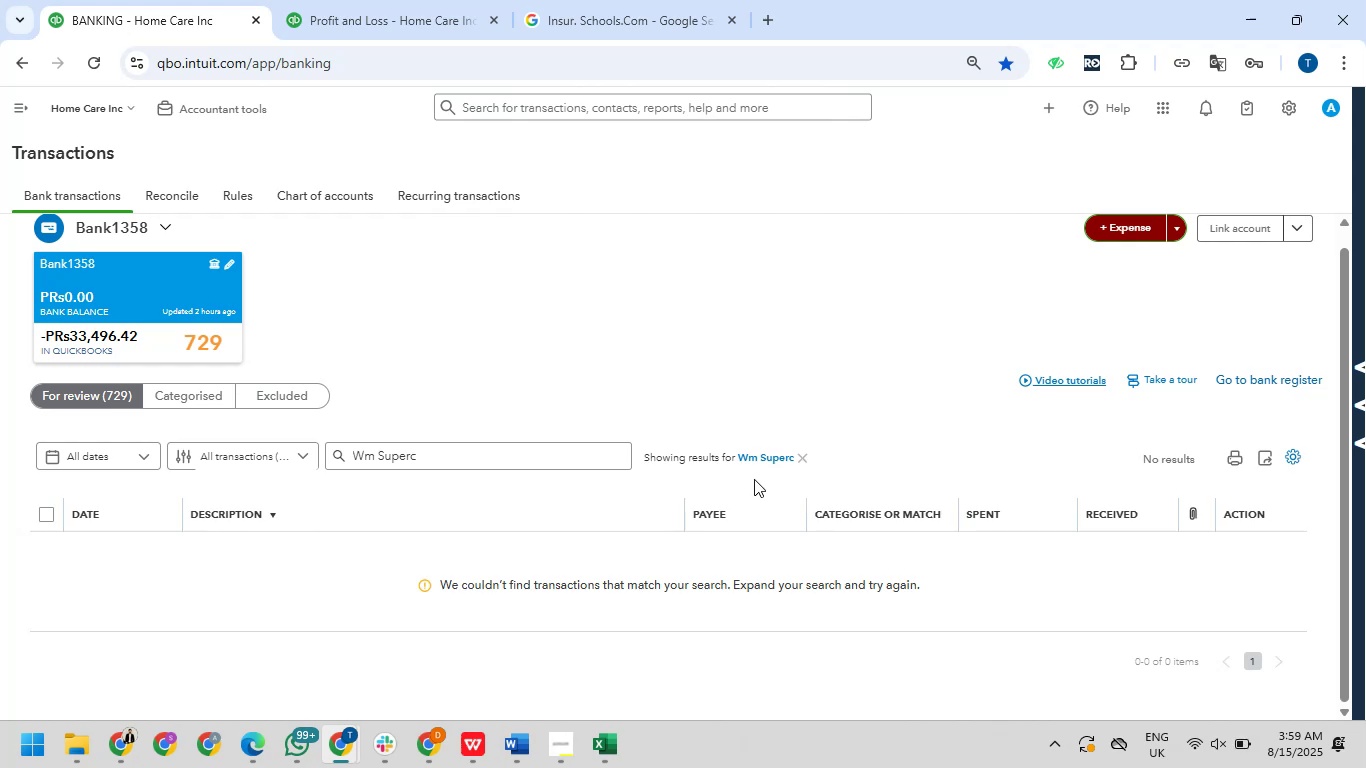 
left_click([805, 458])
 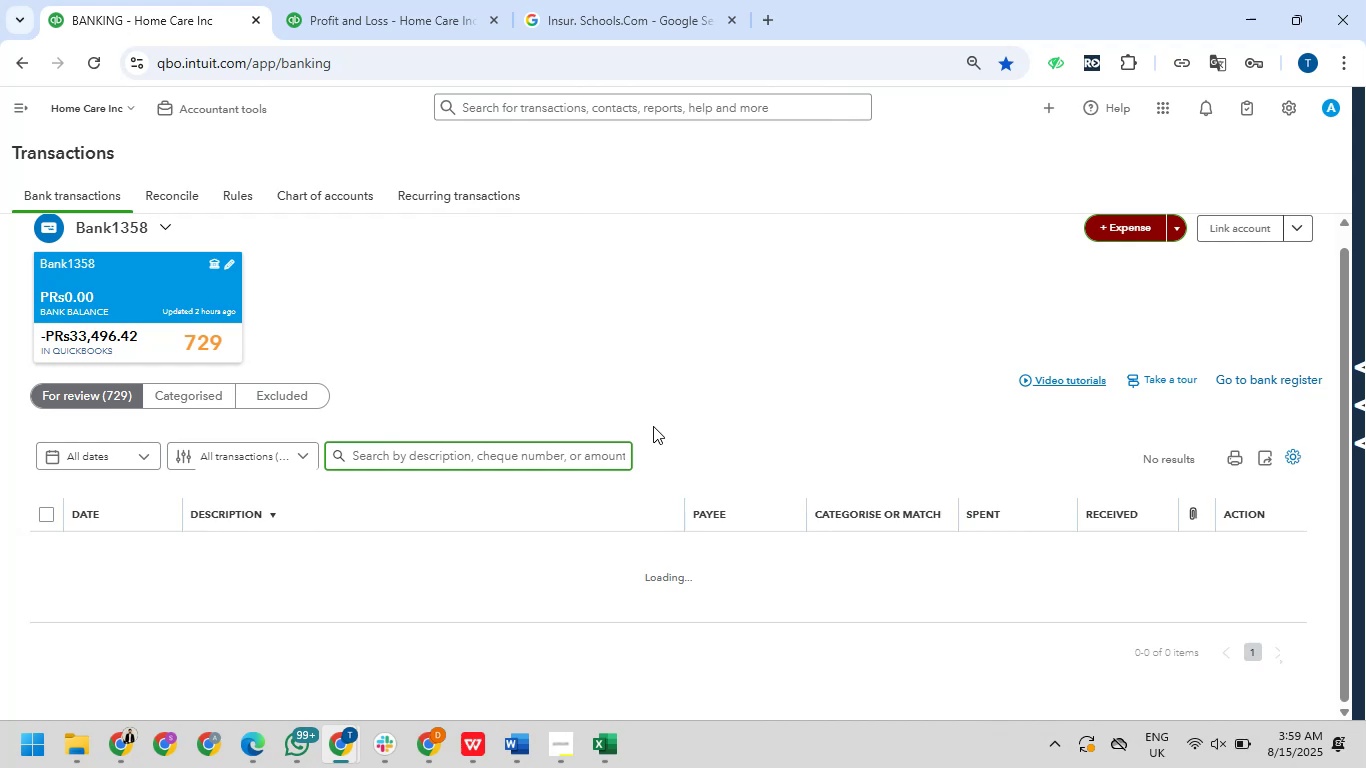 
scroll: coordinate [480, 384], scroll_direction: down, amount: 4.0
 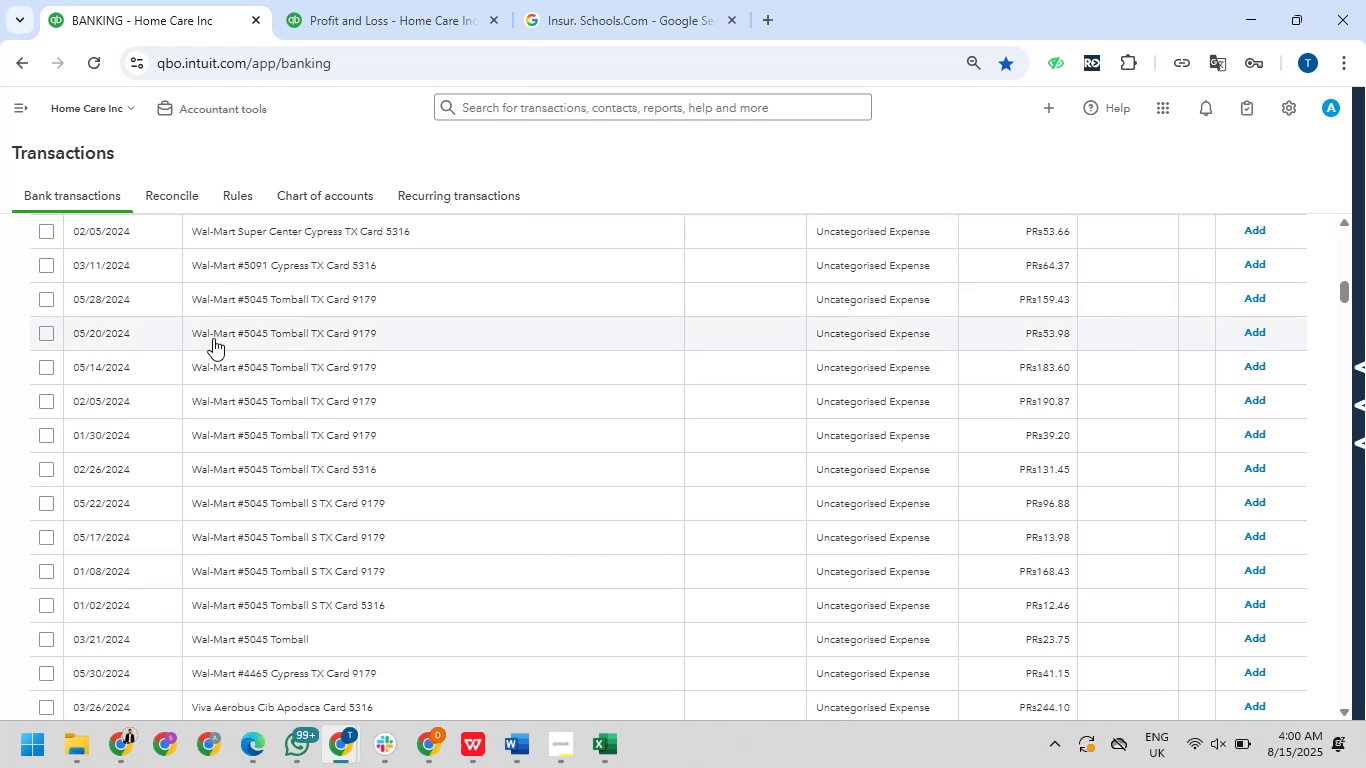 
left_click_drag(start_coordinate=[187, 336], to_coordinate=[235, 339])
 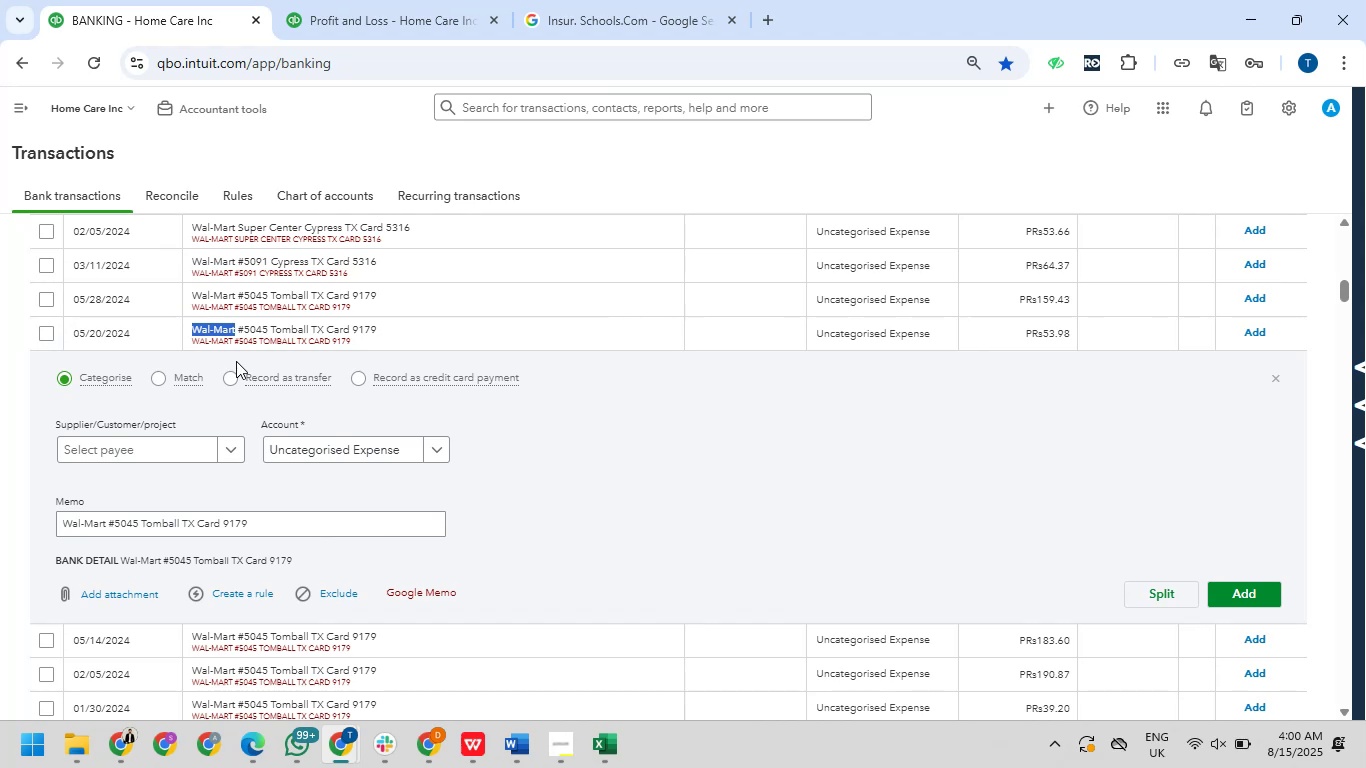 
key(Control+C)
 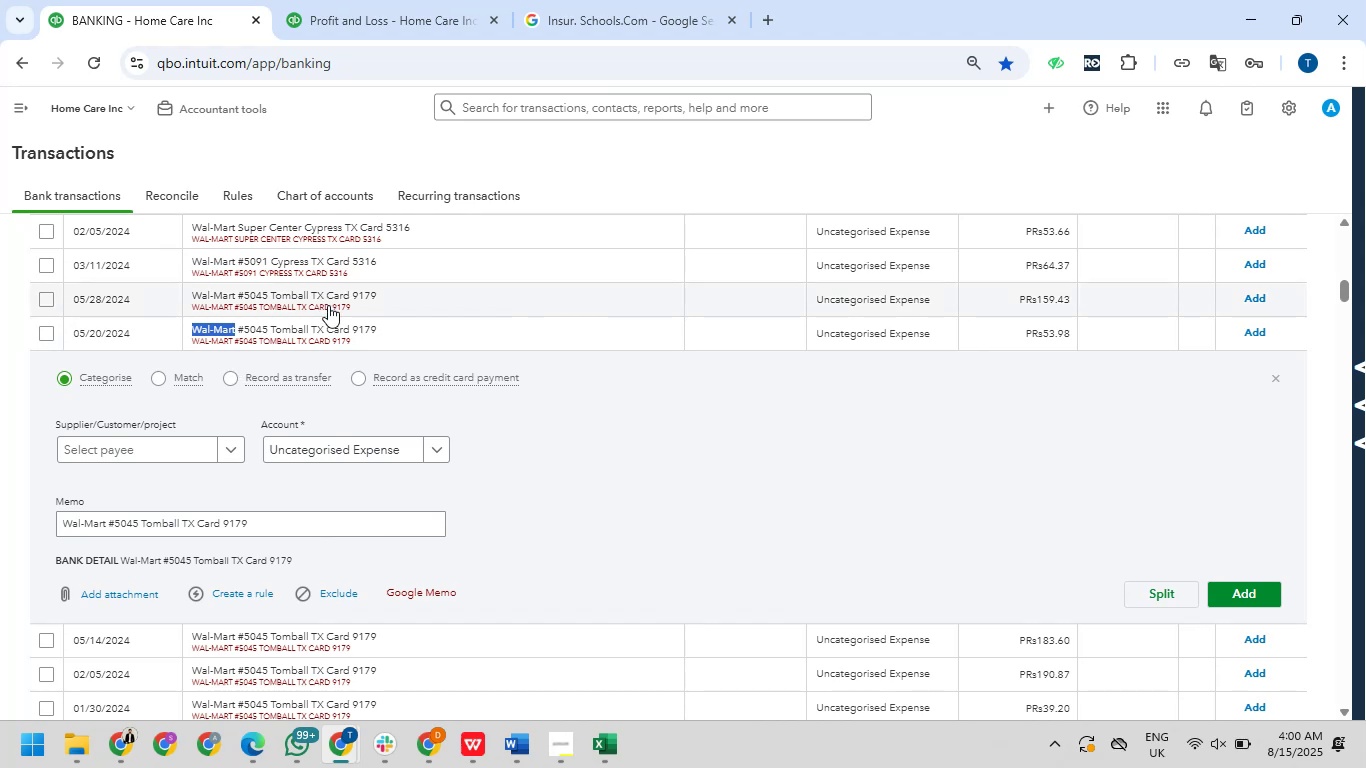 
scroll: coordinate [446, 314], scroll_direction: up, amount: 9.0
 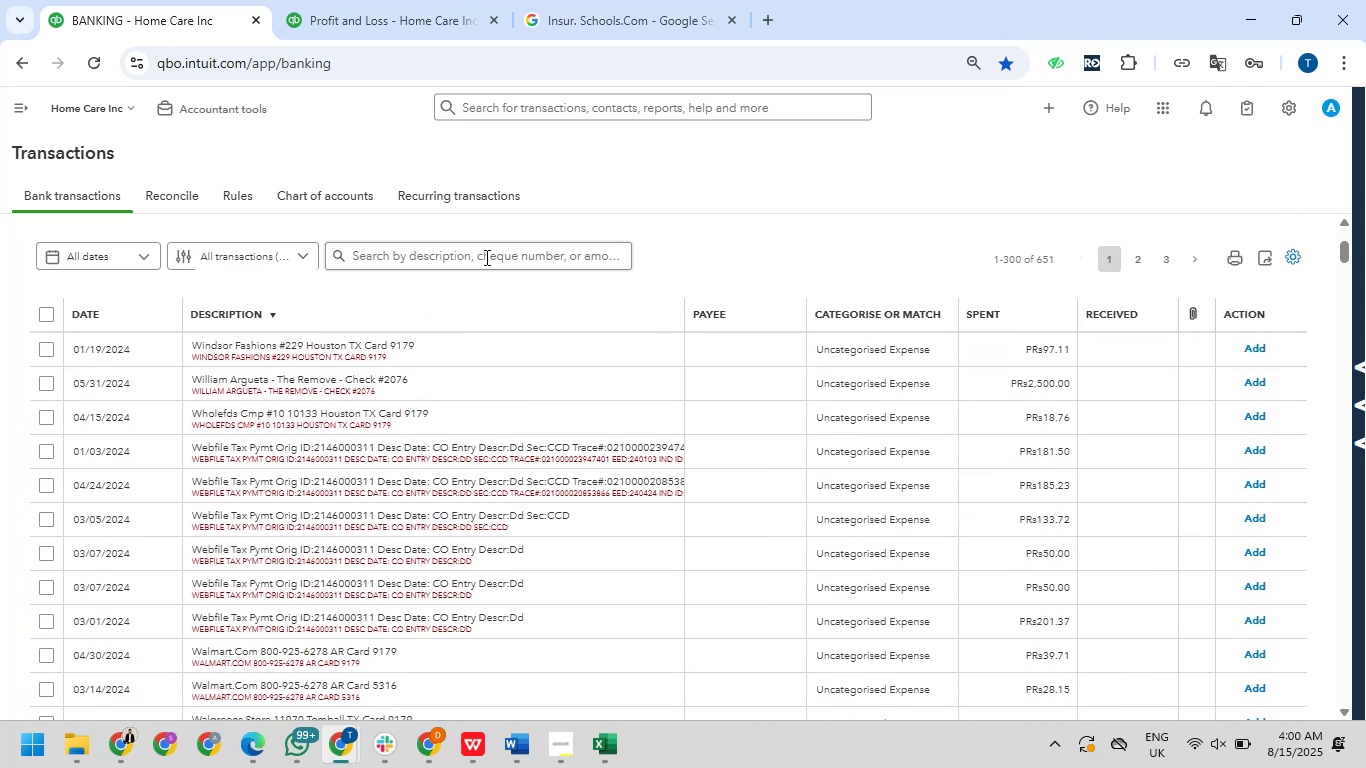 
left_click([484, 257])
 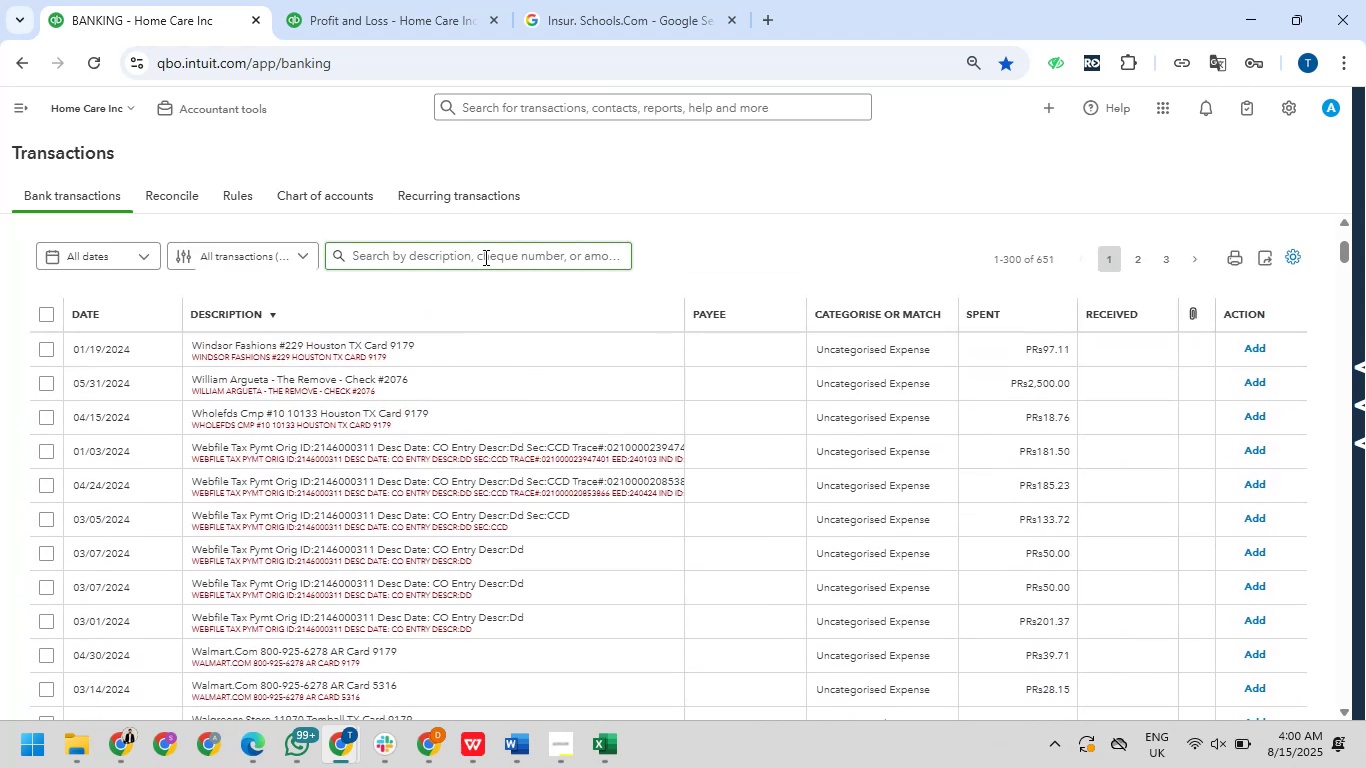 
key(Control+V)
 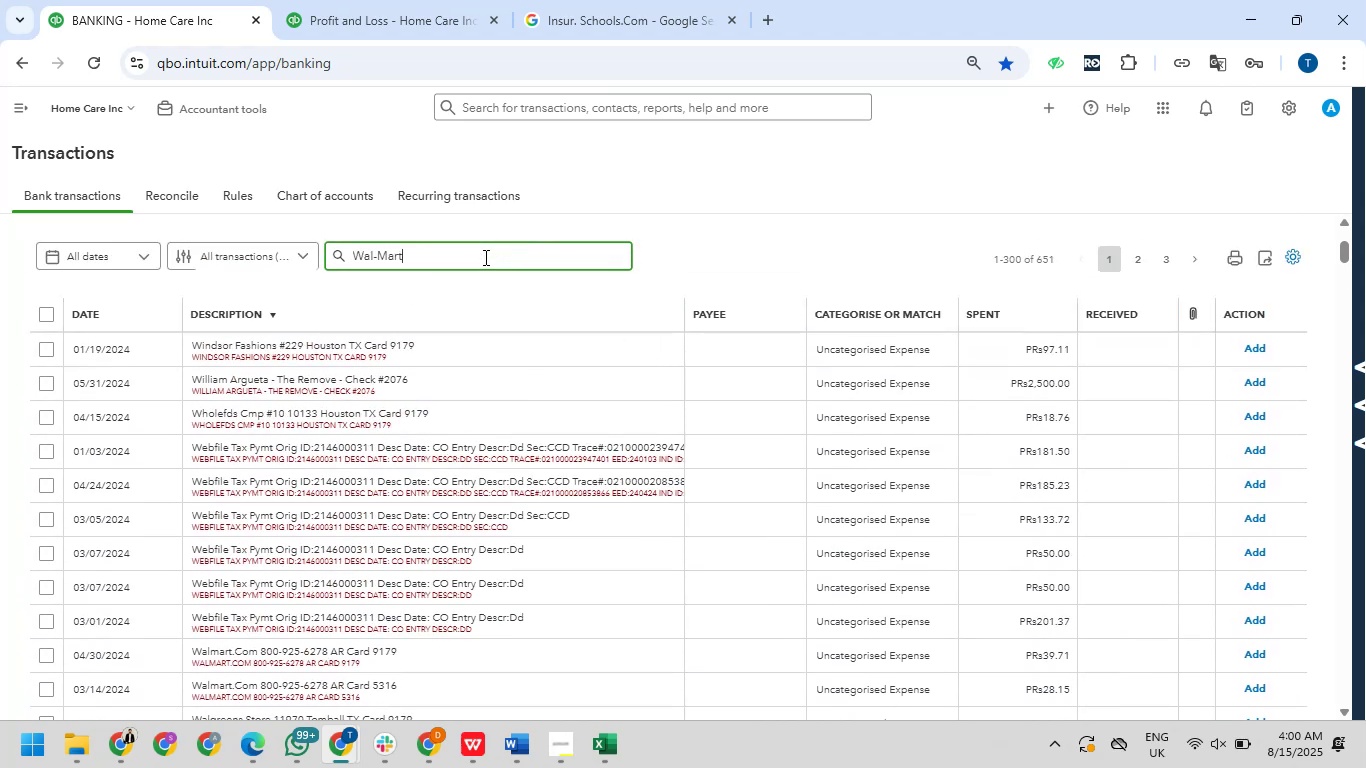 
key(NumpadEnter)
 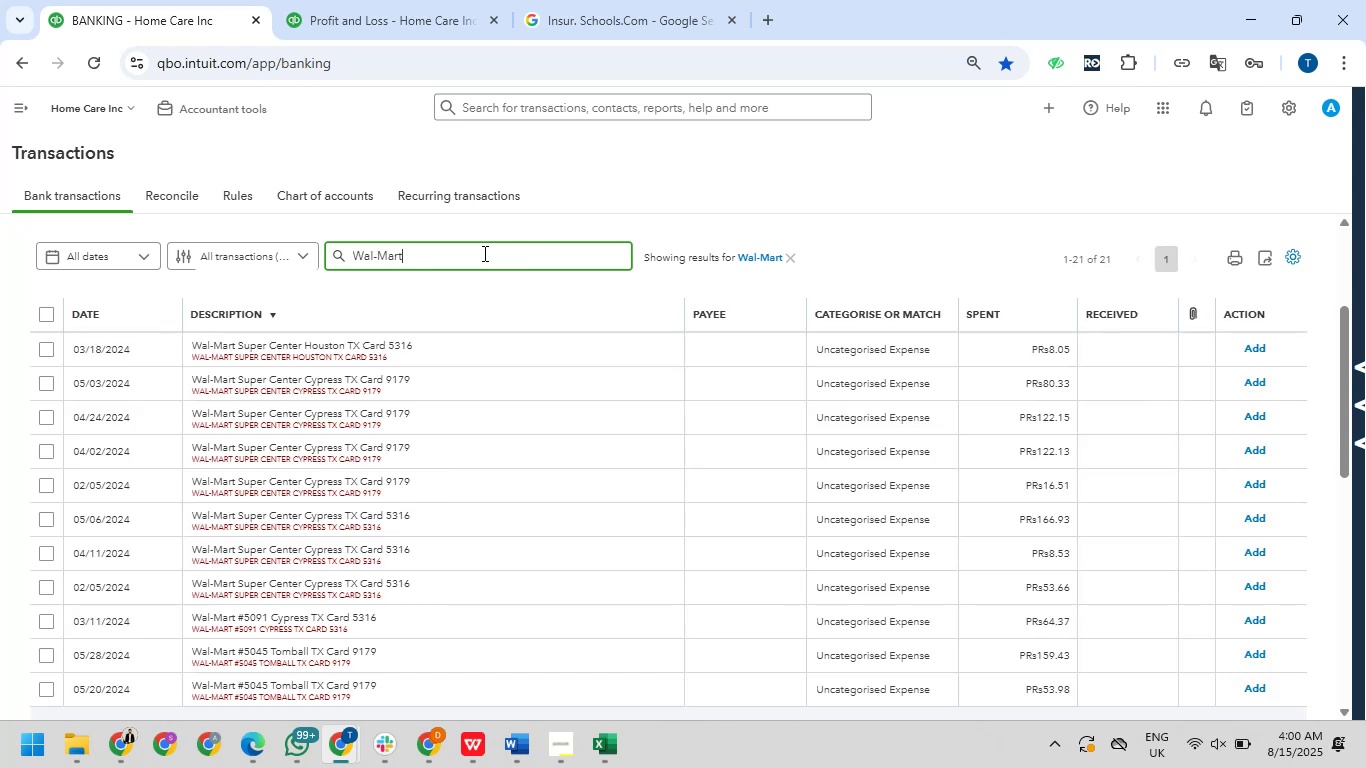 
wait(5.05)
 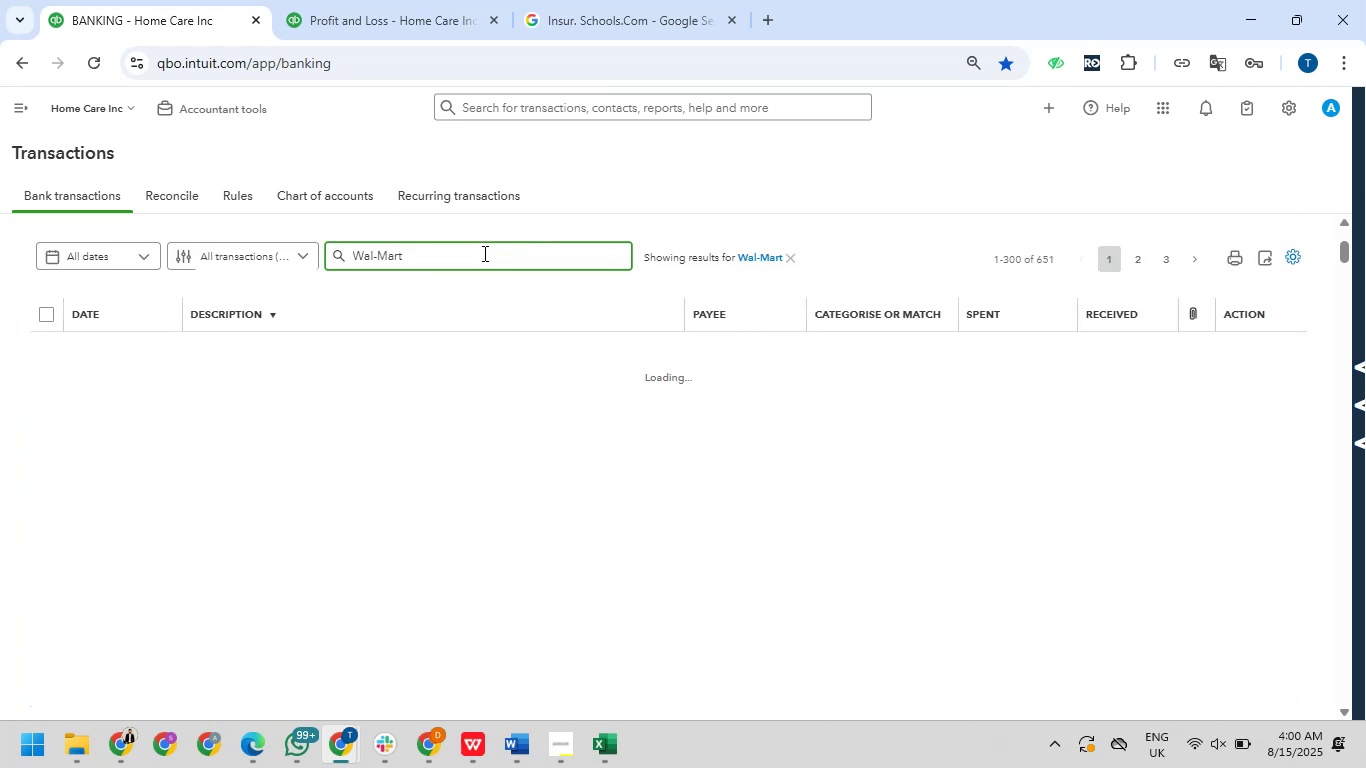 
scroll: coordinate [479, 363], scroll_direction: down, amount: 2.0
 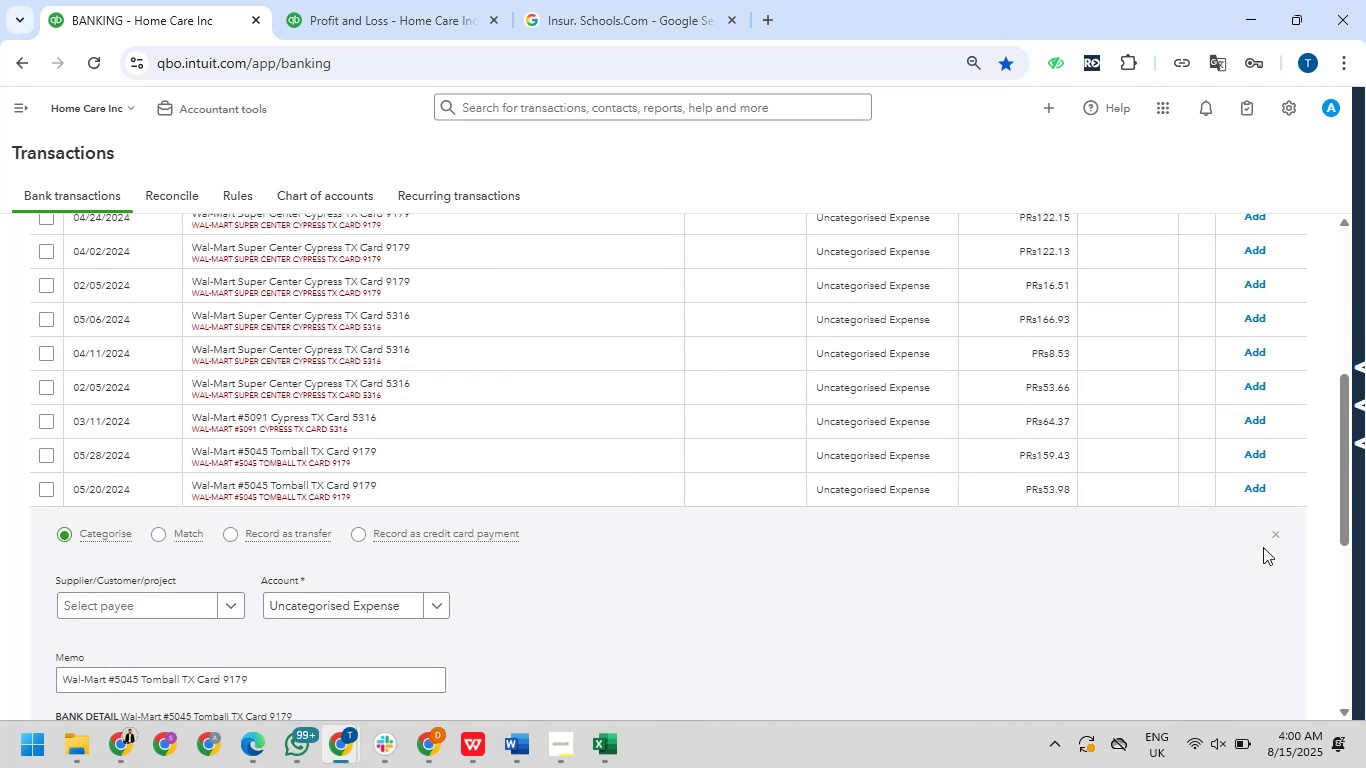 
left_click([1274, 534])
 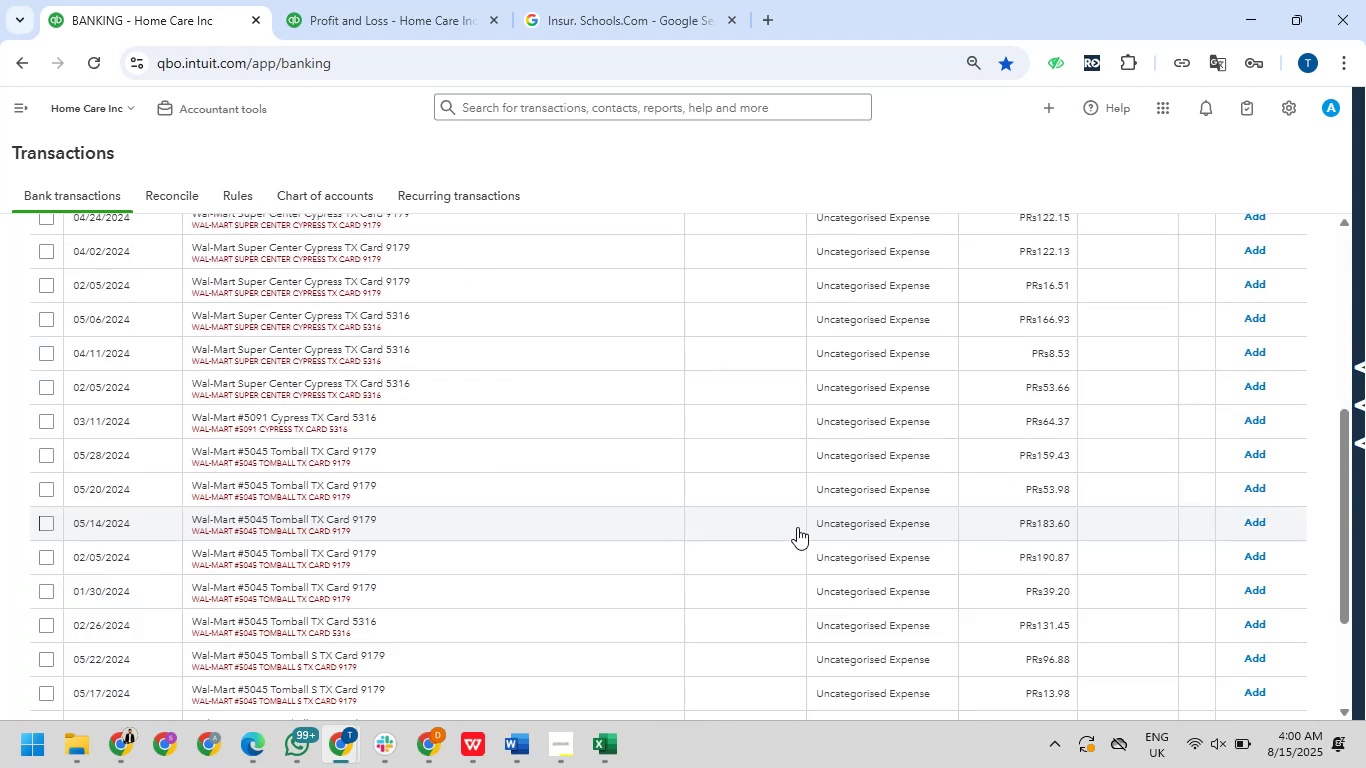 
scroll: coordinate [333, 519], scroll_direction: down, amount: 8.0
 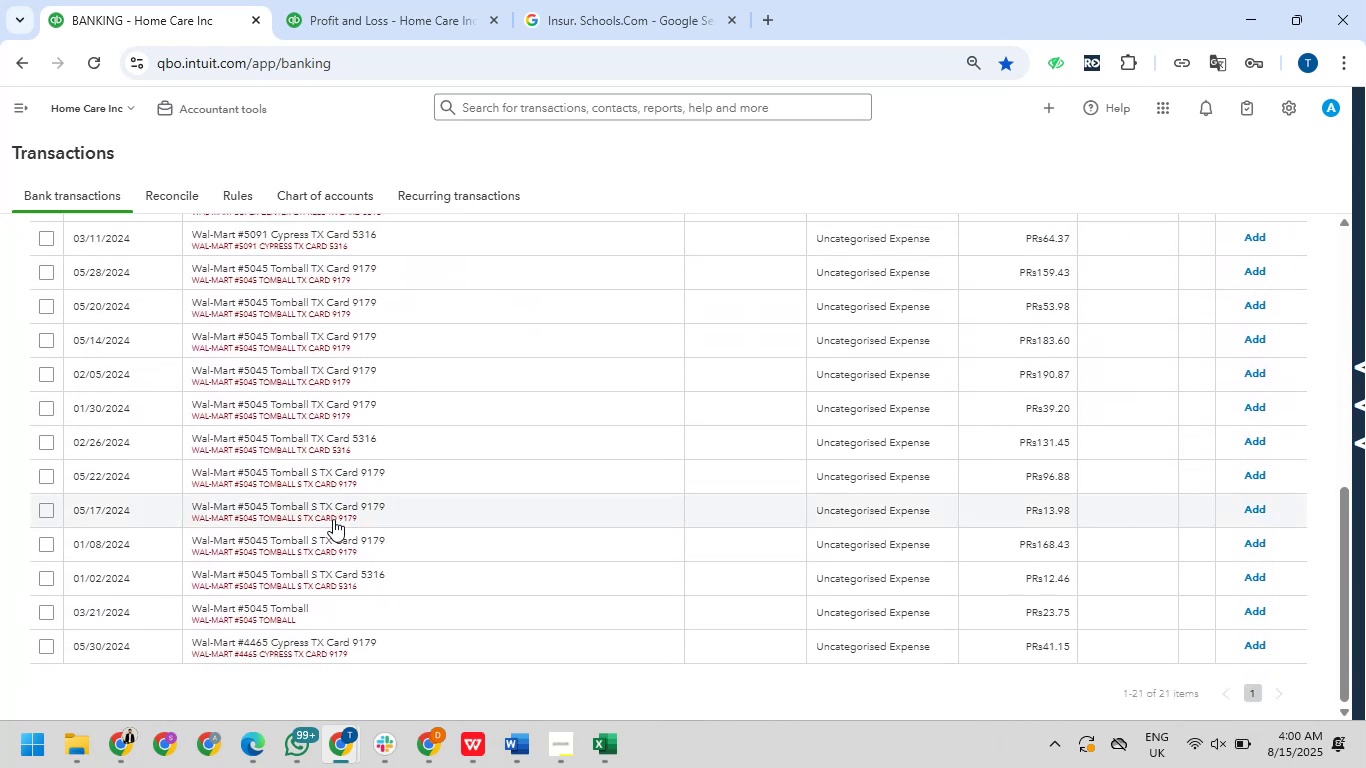 
scroll: coordinate [333, 519], scroll_direction: up, amount: 10.0
 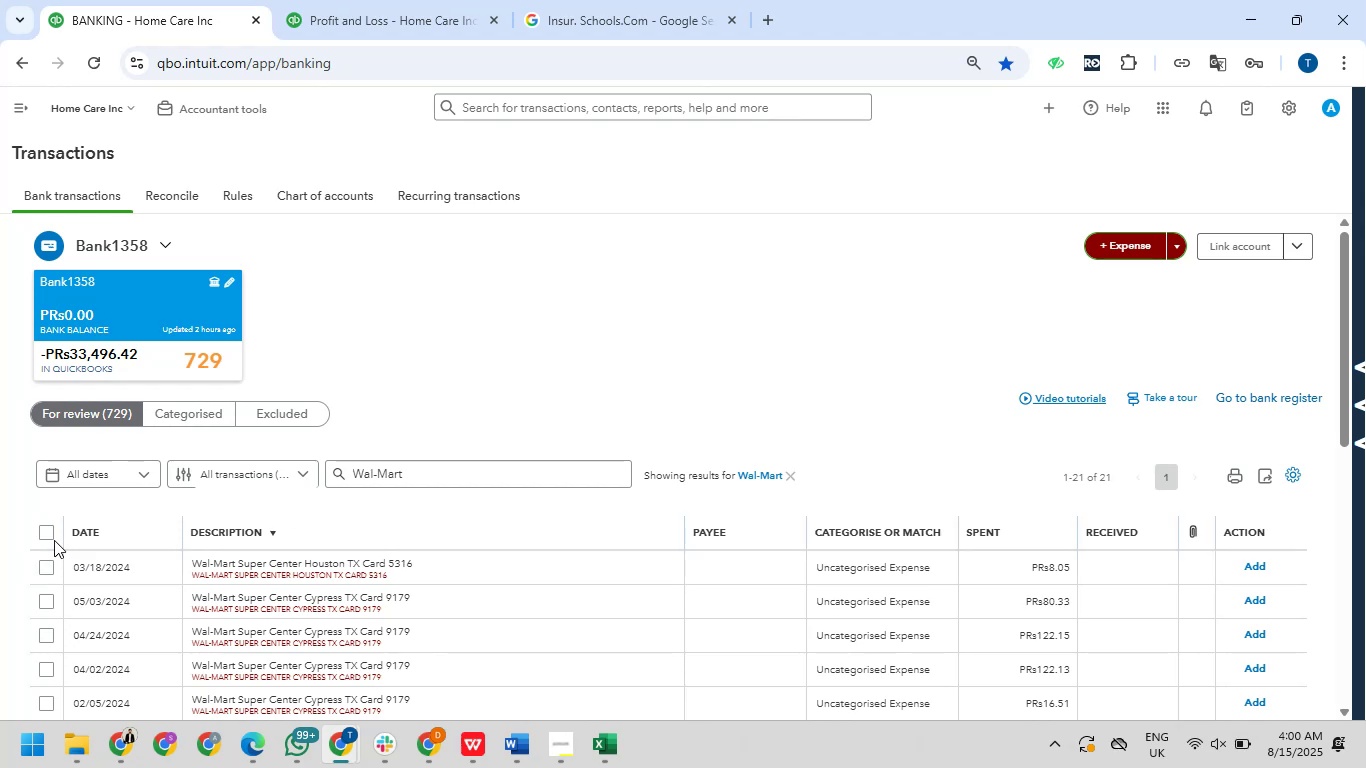 
left_click([46, 532])
 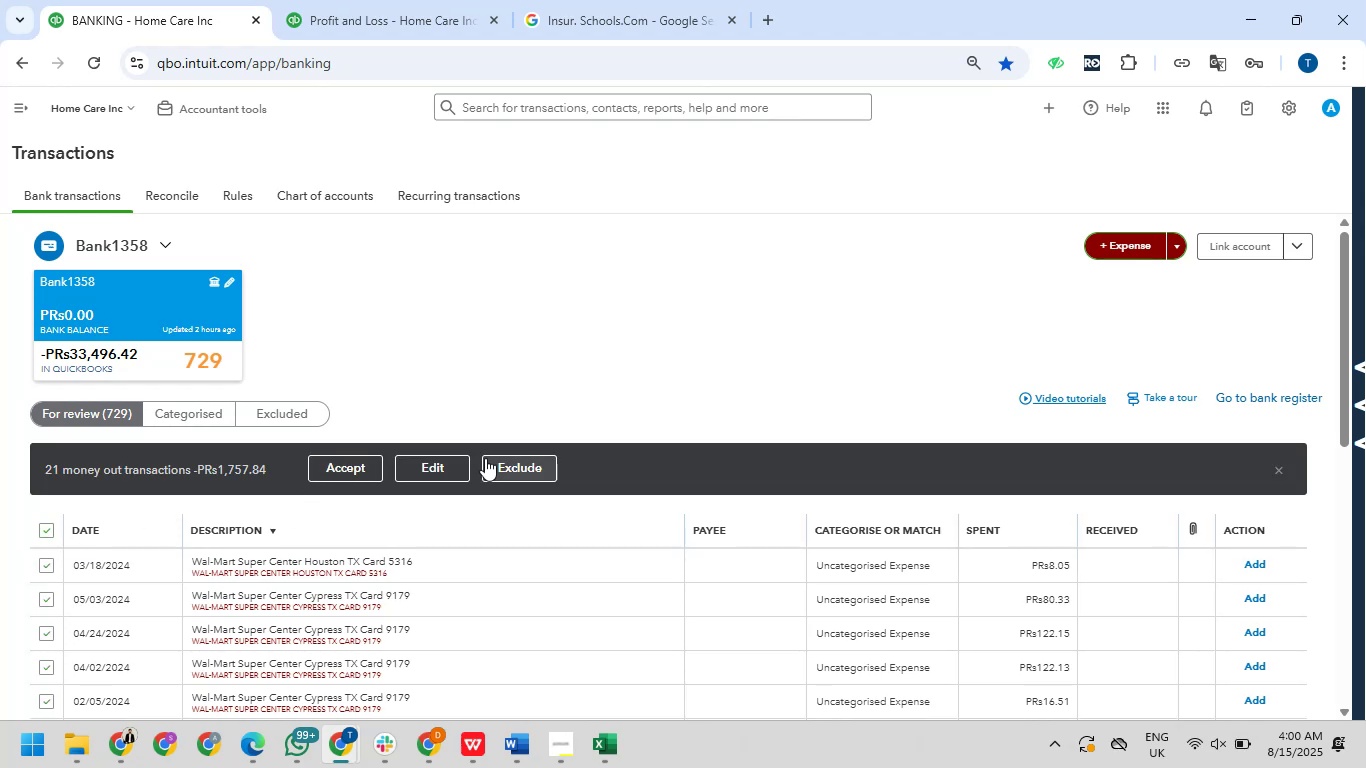 
left_click([439, 459])
 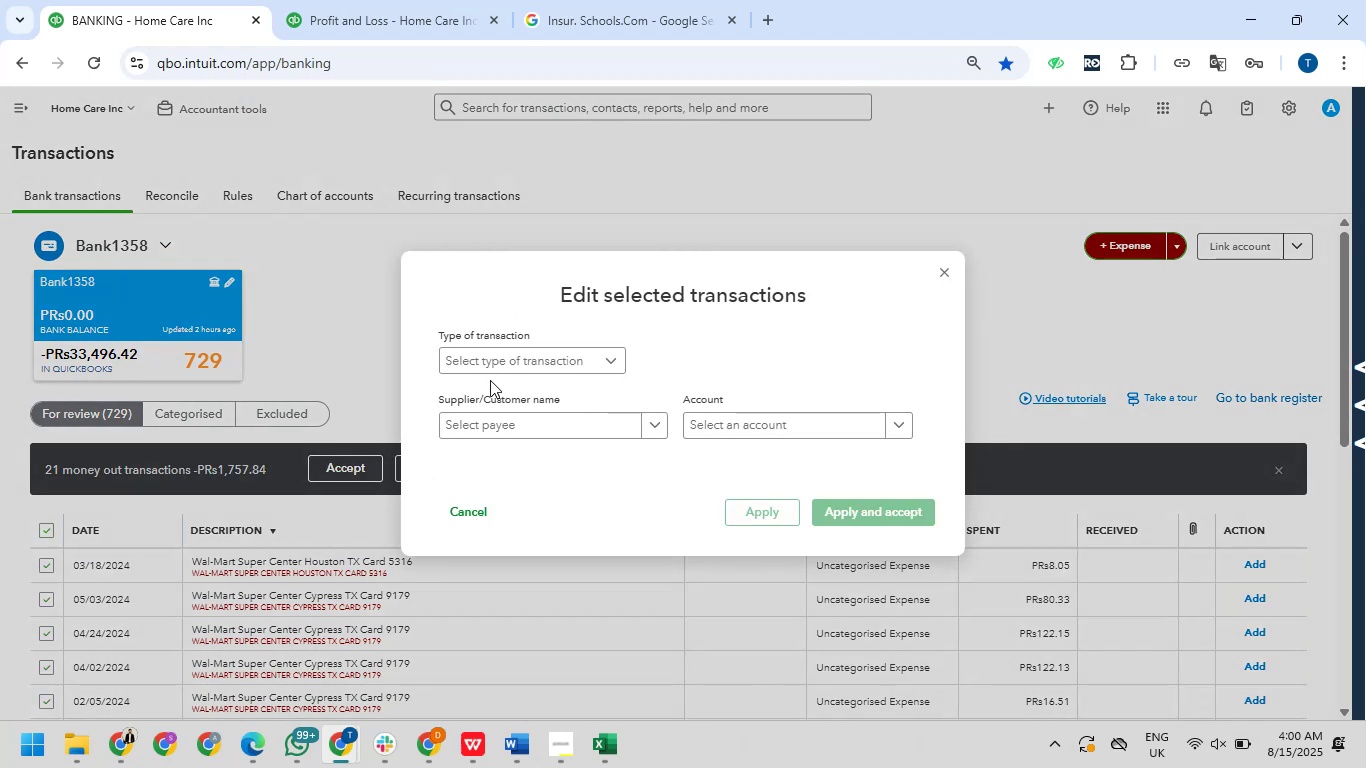 
left_click([501, 369])
 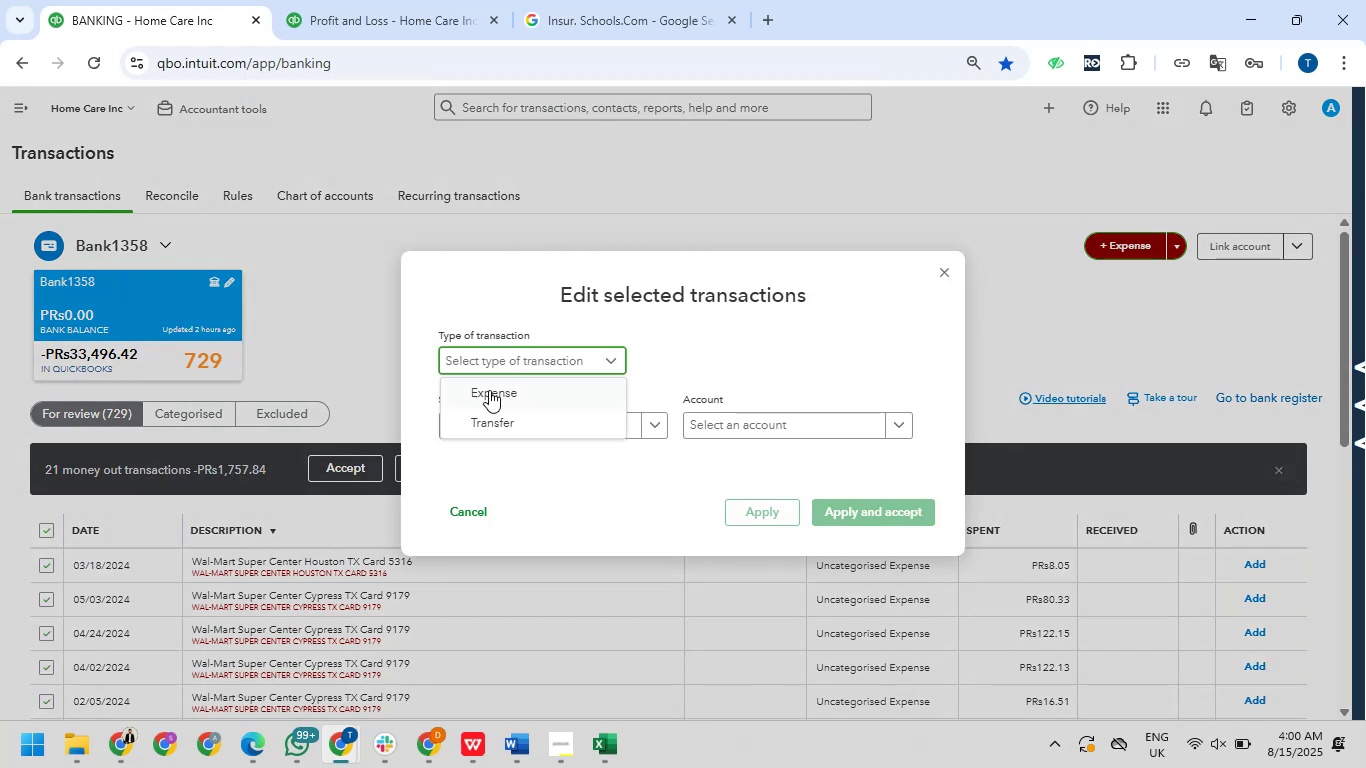 
left_click([489, 392])
 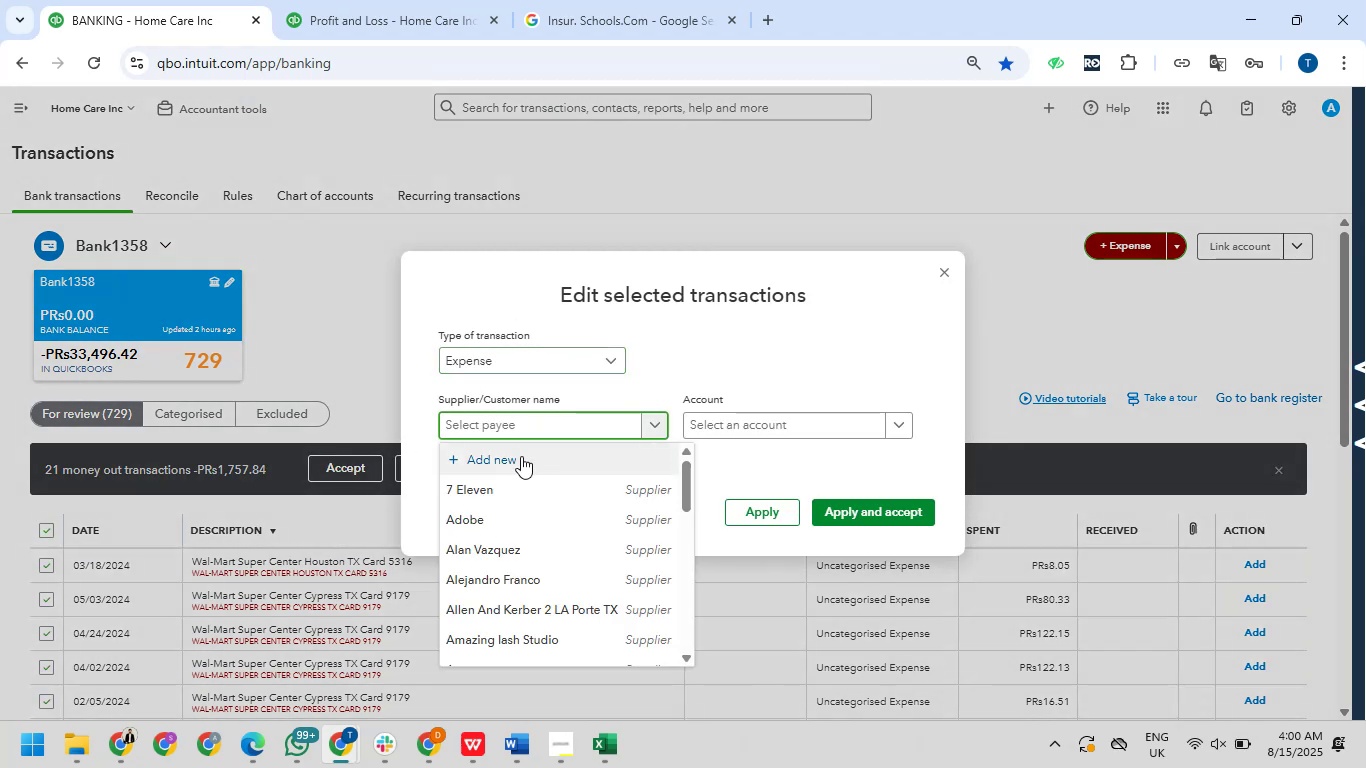 
scroll: coordinate [517, 518], scroll_direction: down, amount: 14.0
 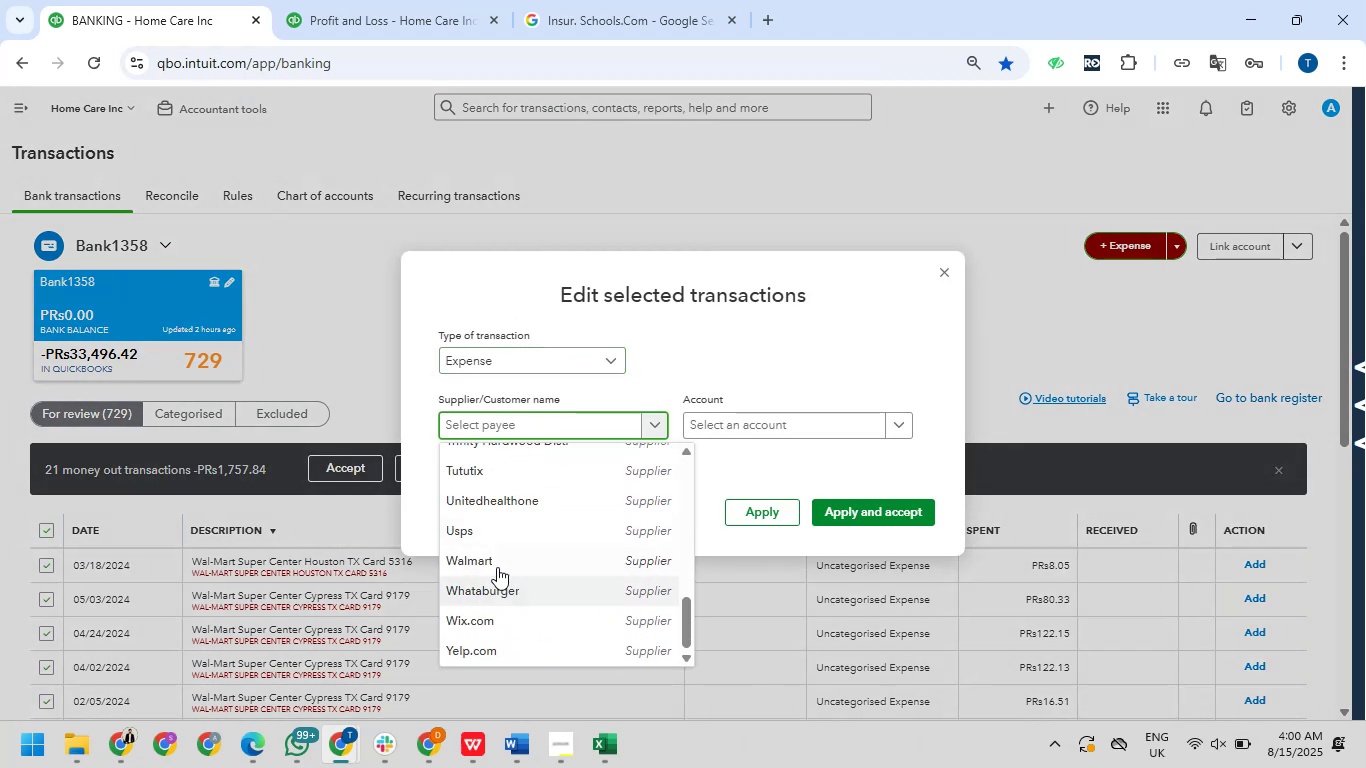 
left_click([497, 560])
 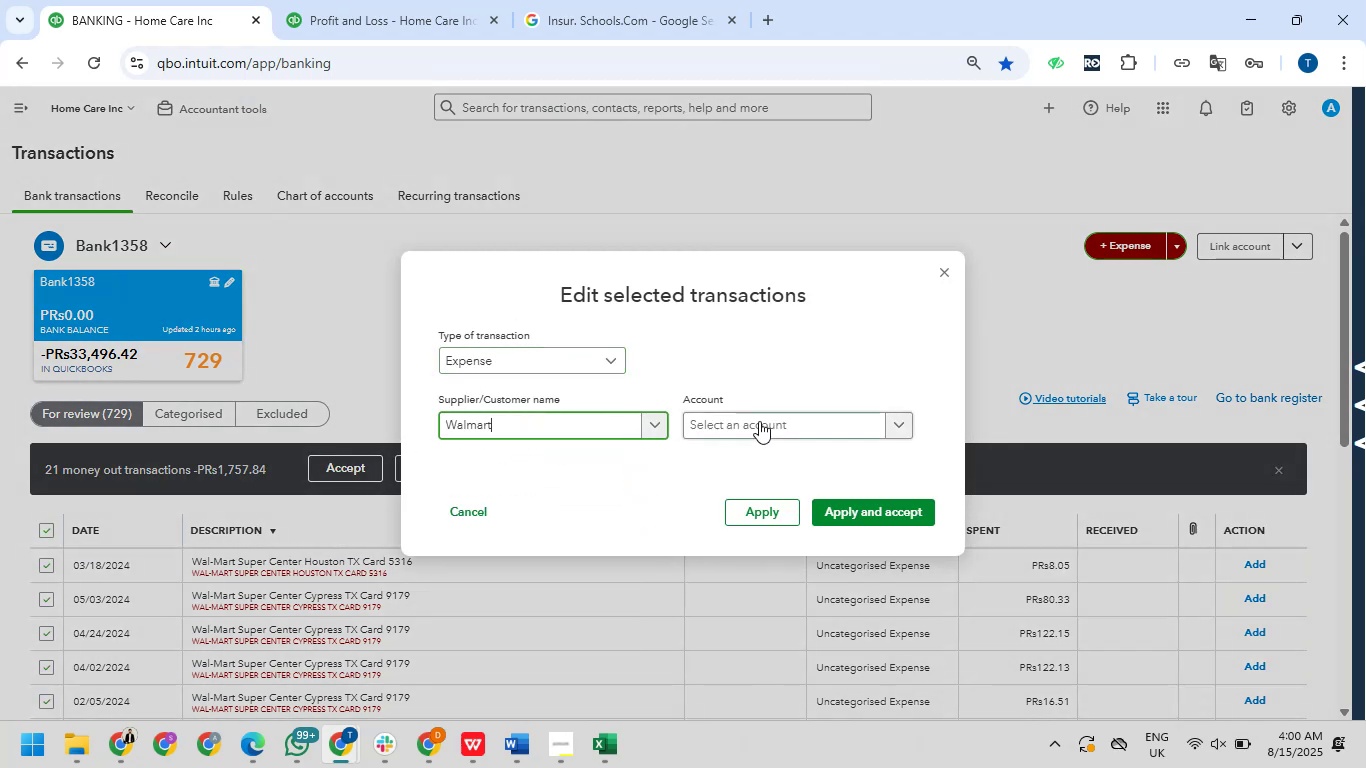 
left_click([759, 421])
 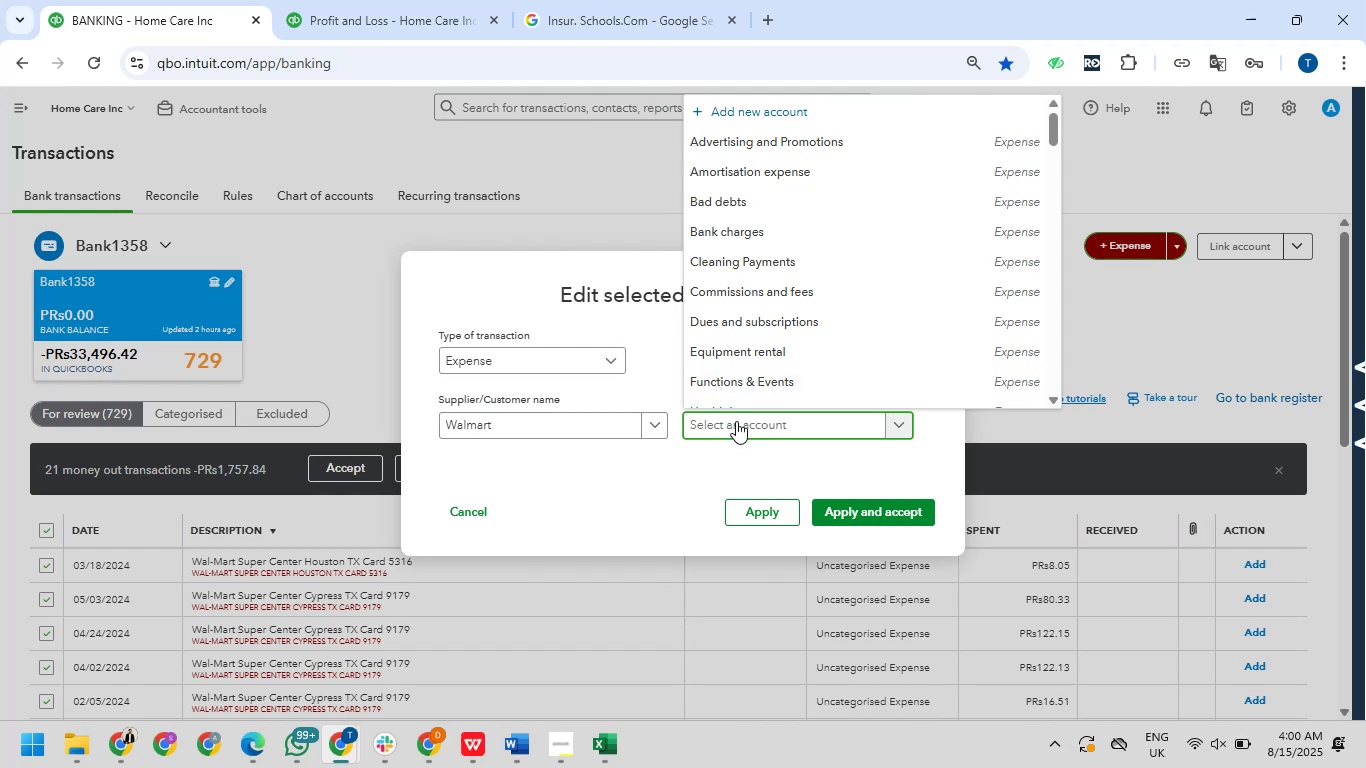 
type(off)
 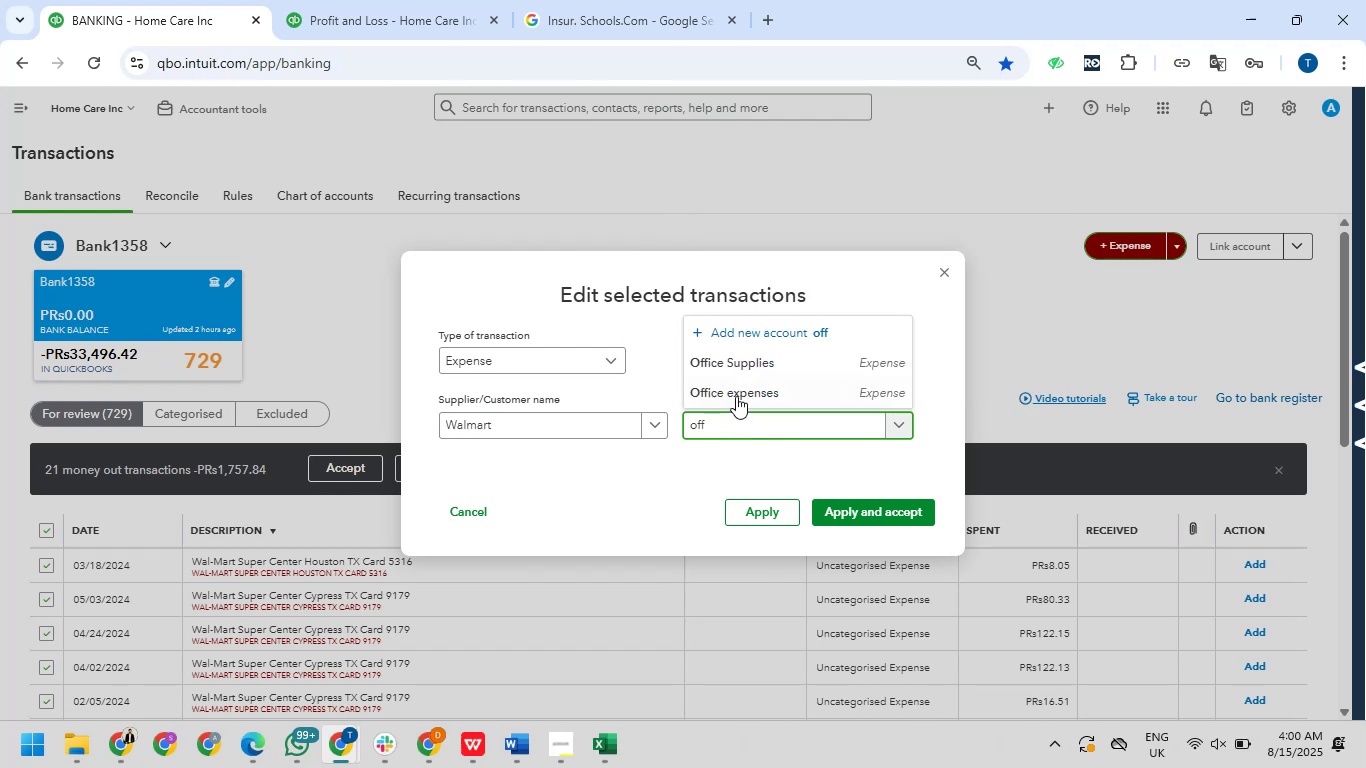 
left_click([742, 359])
 